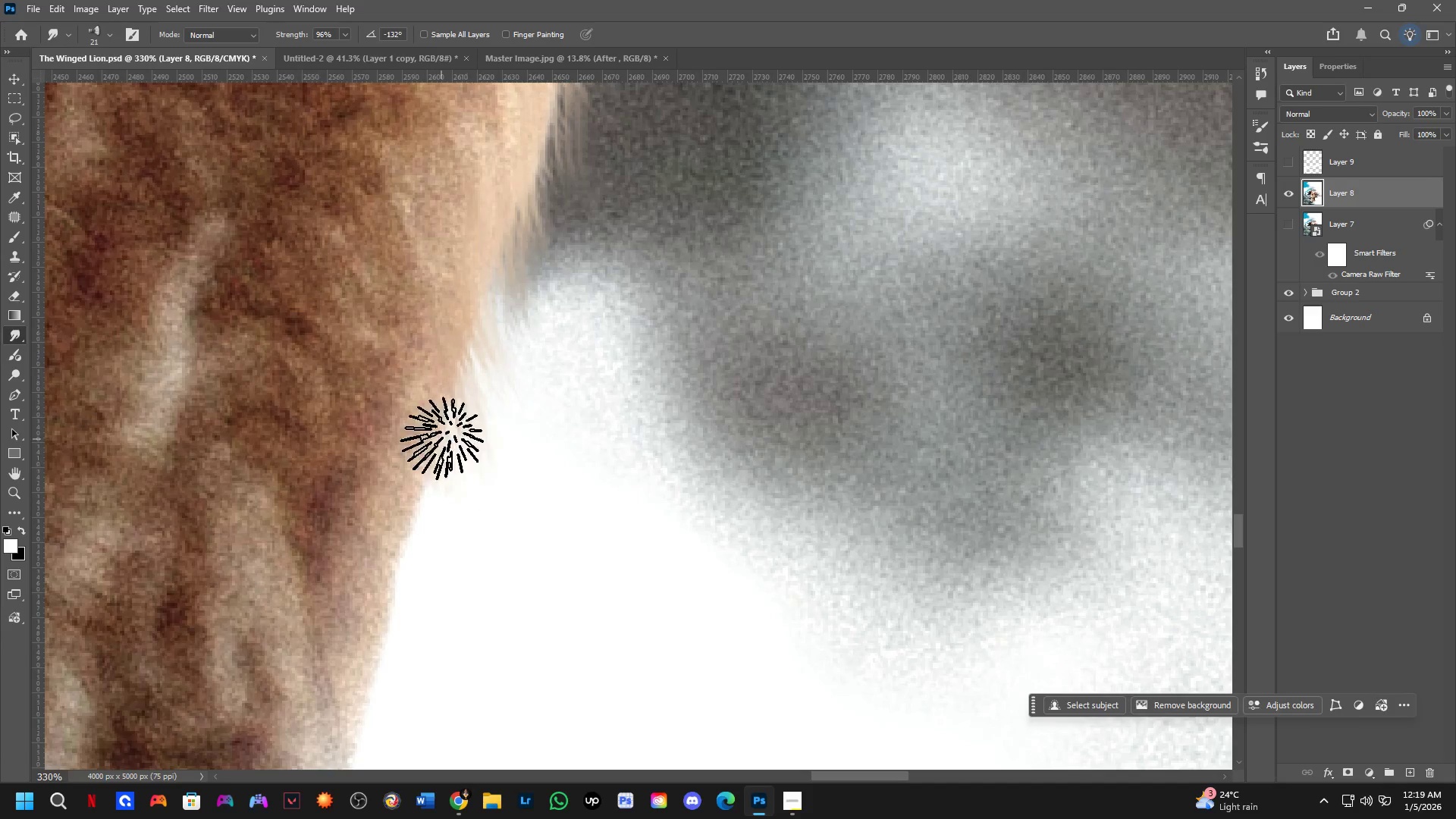 
left_click_drag(start_coordinate=[438, 459], to_coordinate=[450, 546])
 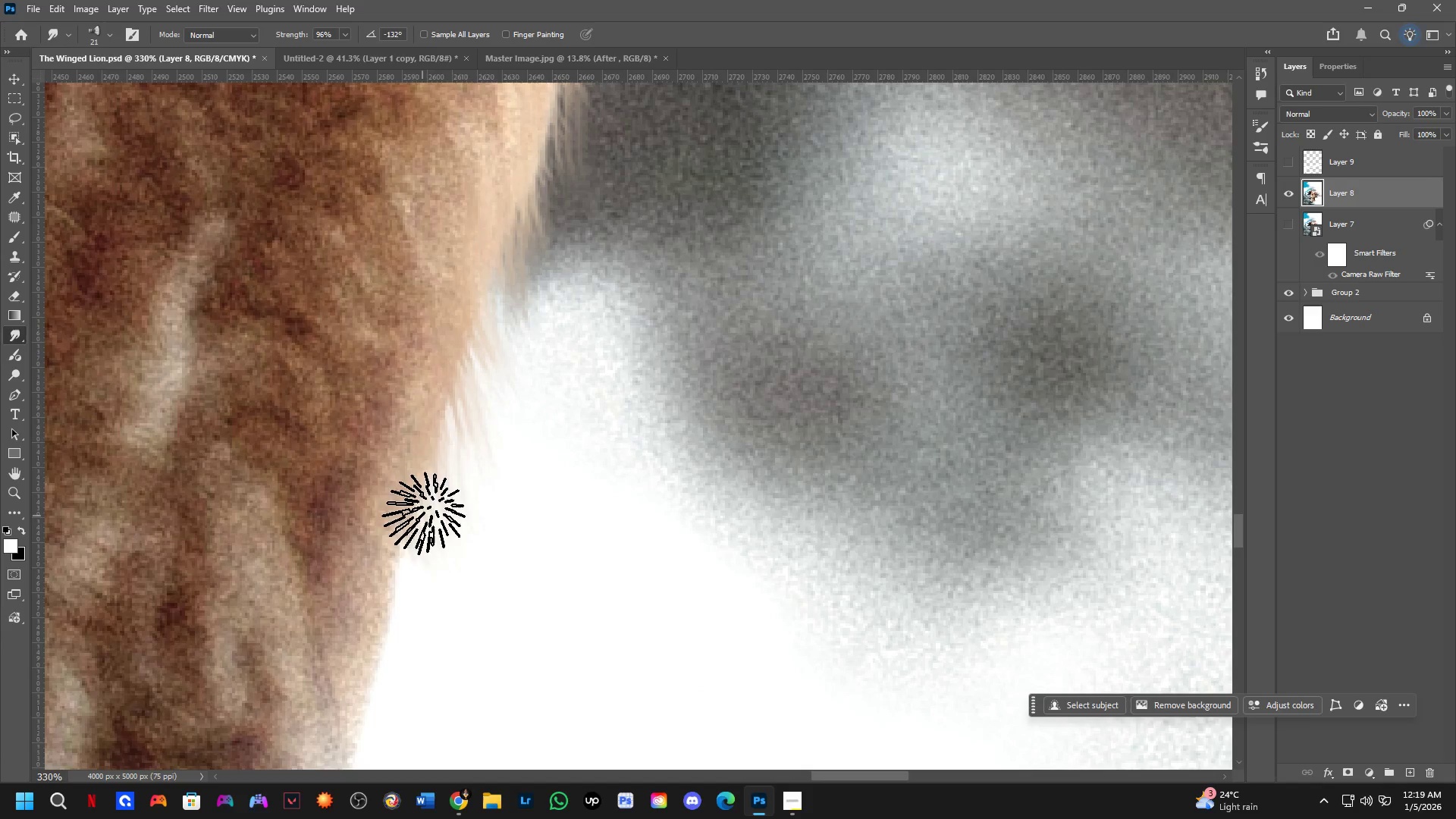 
left_click_drag(start_coordinate=[423, 527], to_coordinate=[433, 593])
 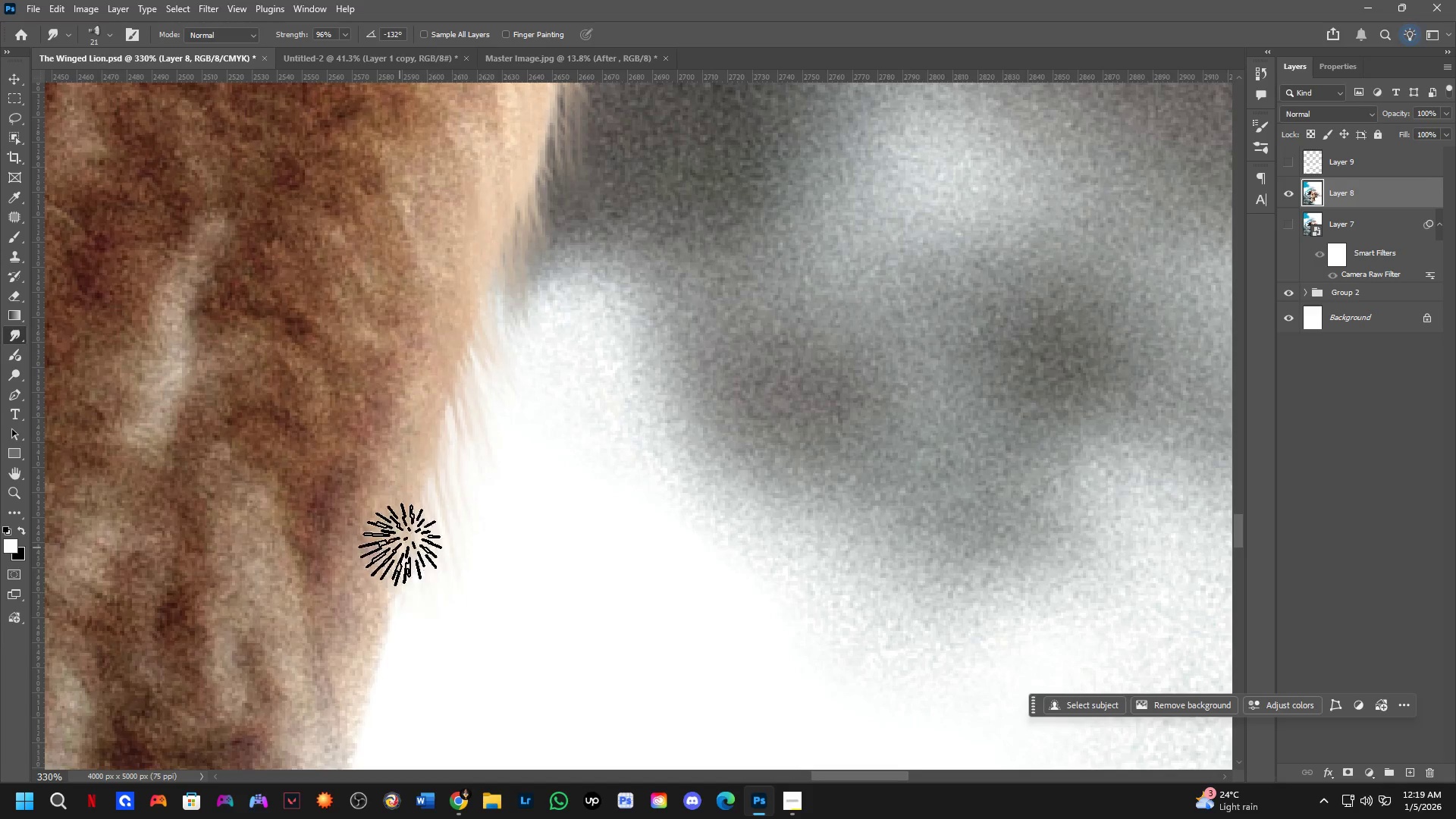 
left_click_drag(start_coordinate=[397, 569], to_coordinate=[406, 677])
 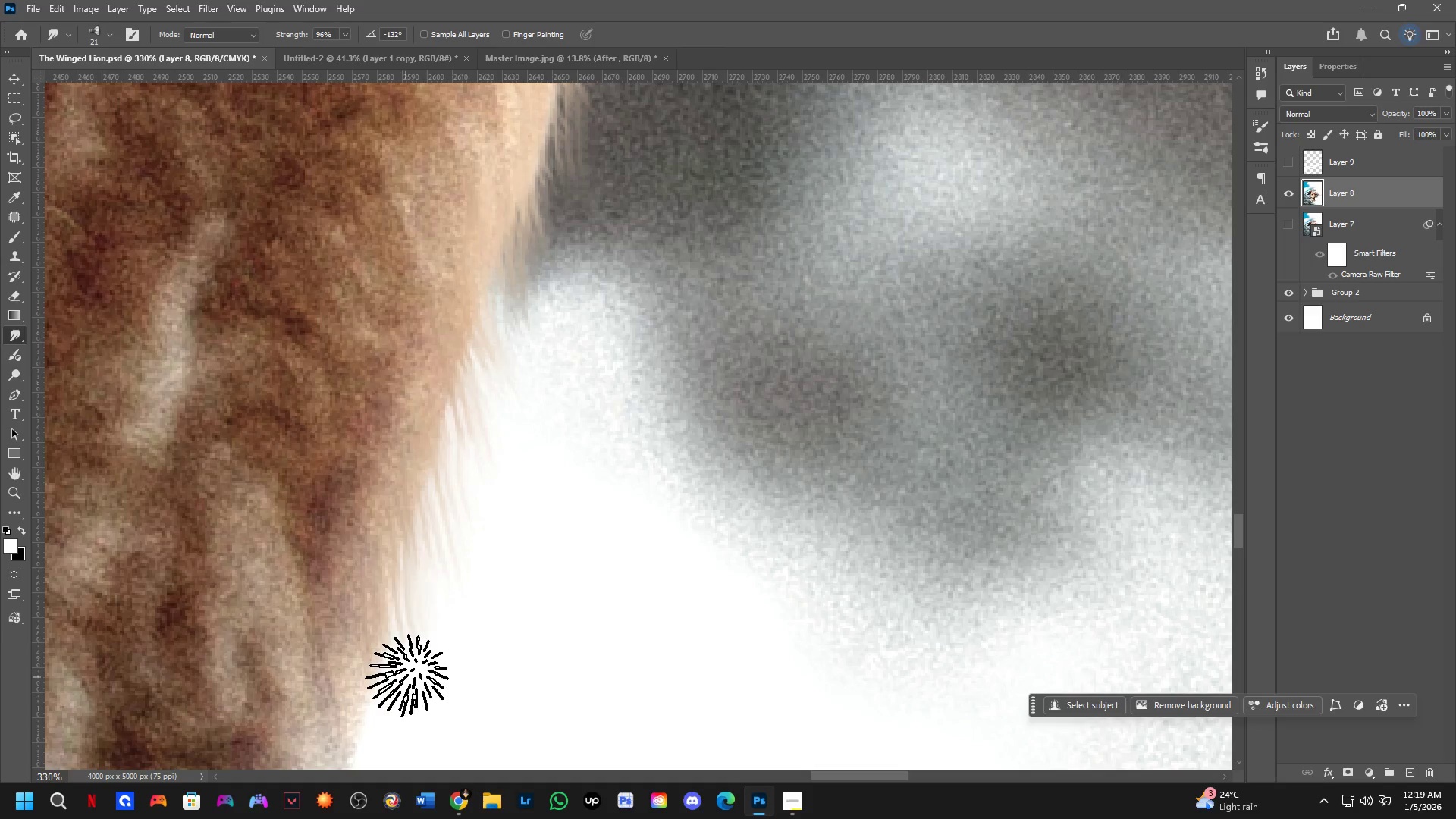 
hold_key(key=Space, duration=0.47)
 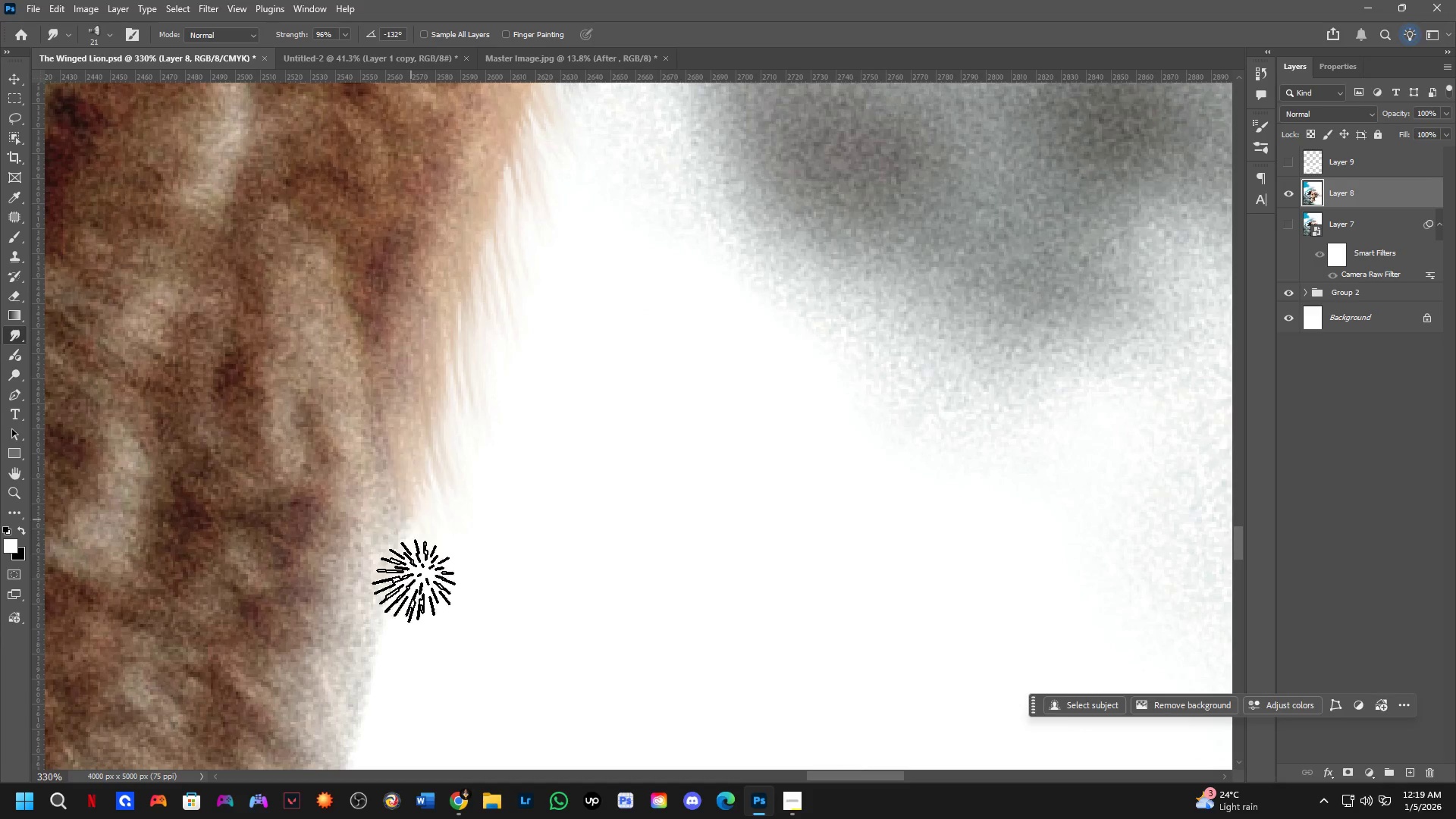 
left_click_drag(start_coordinate=[400, 673], to_coordinate=[457, 445])
 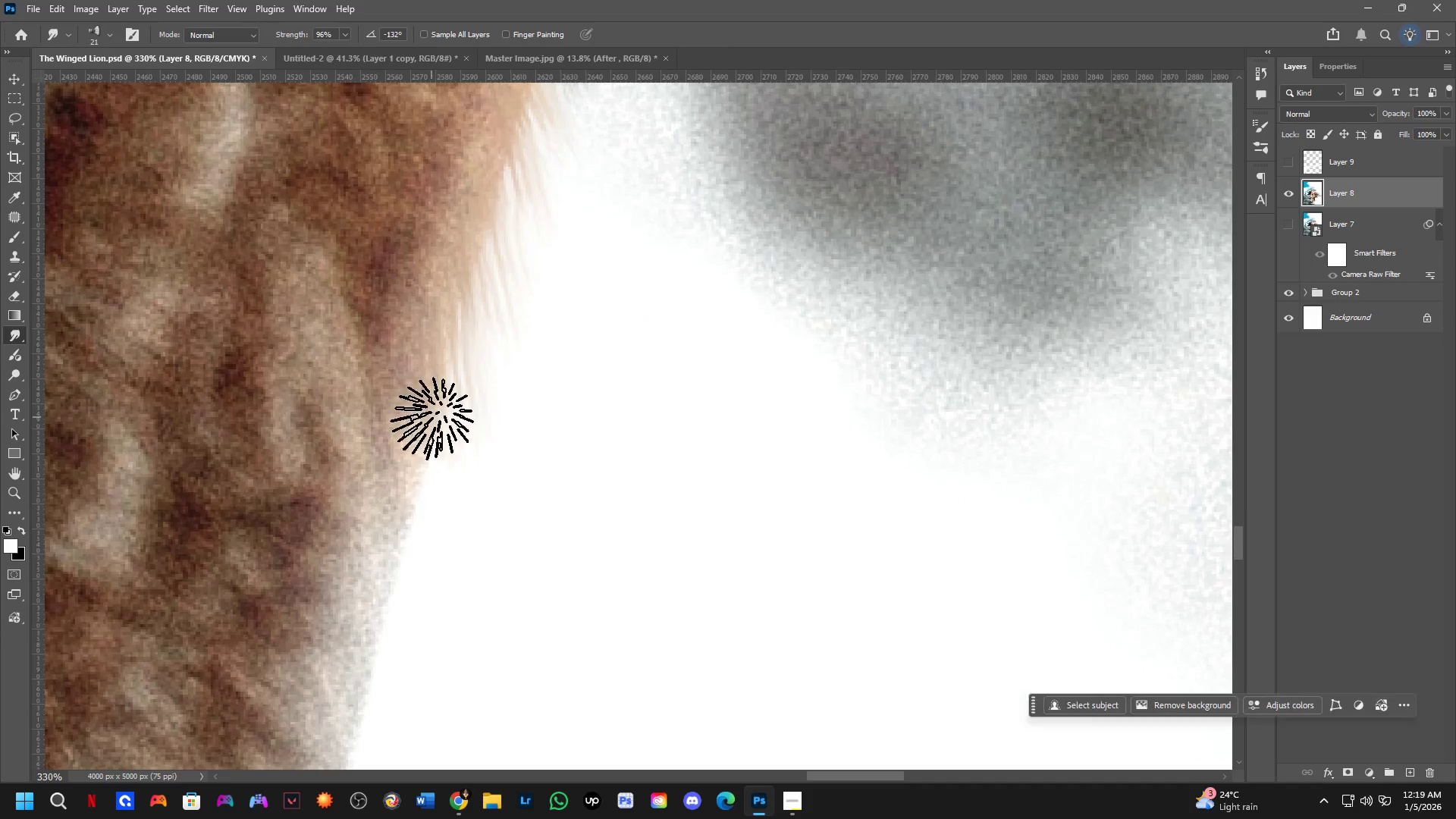 
left_click_drag(start_coordinate=[430, 431], to_coordinate=[447, 516])
 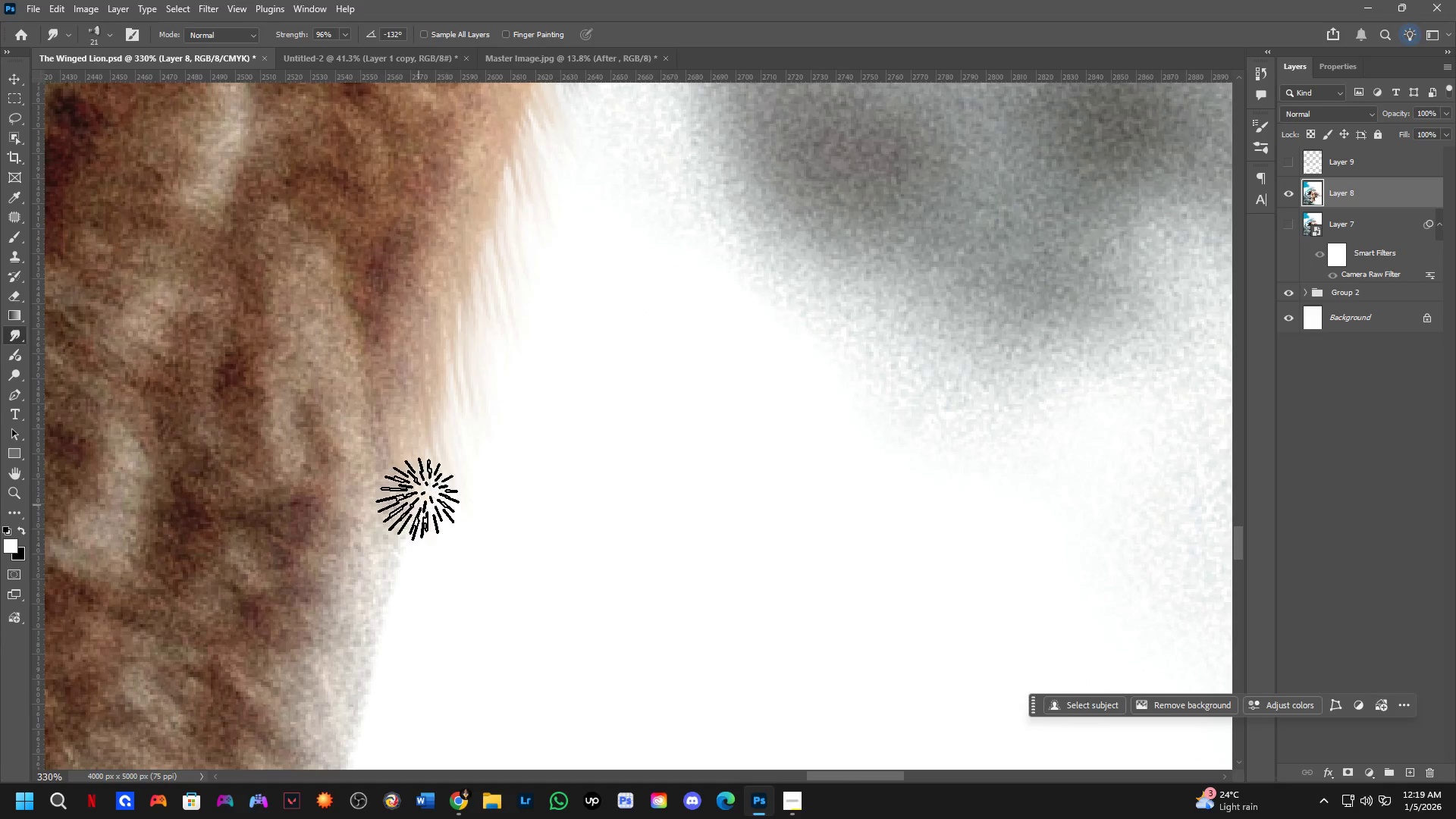 
left_click_drag(start_coordinate=[411, 515], to_coordinate=[416, 617])
 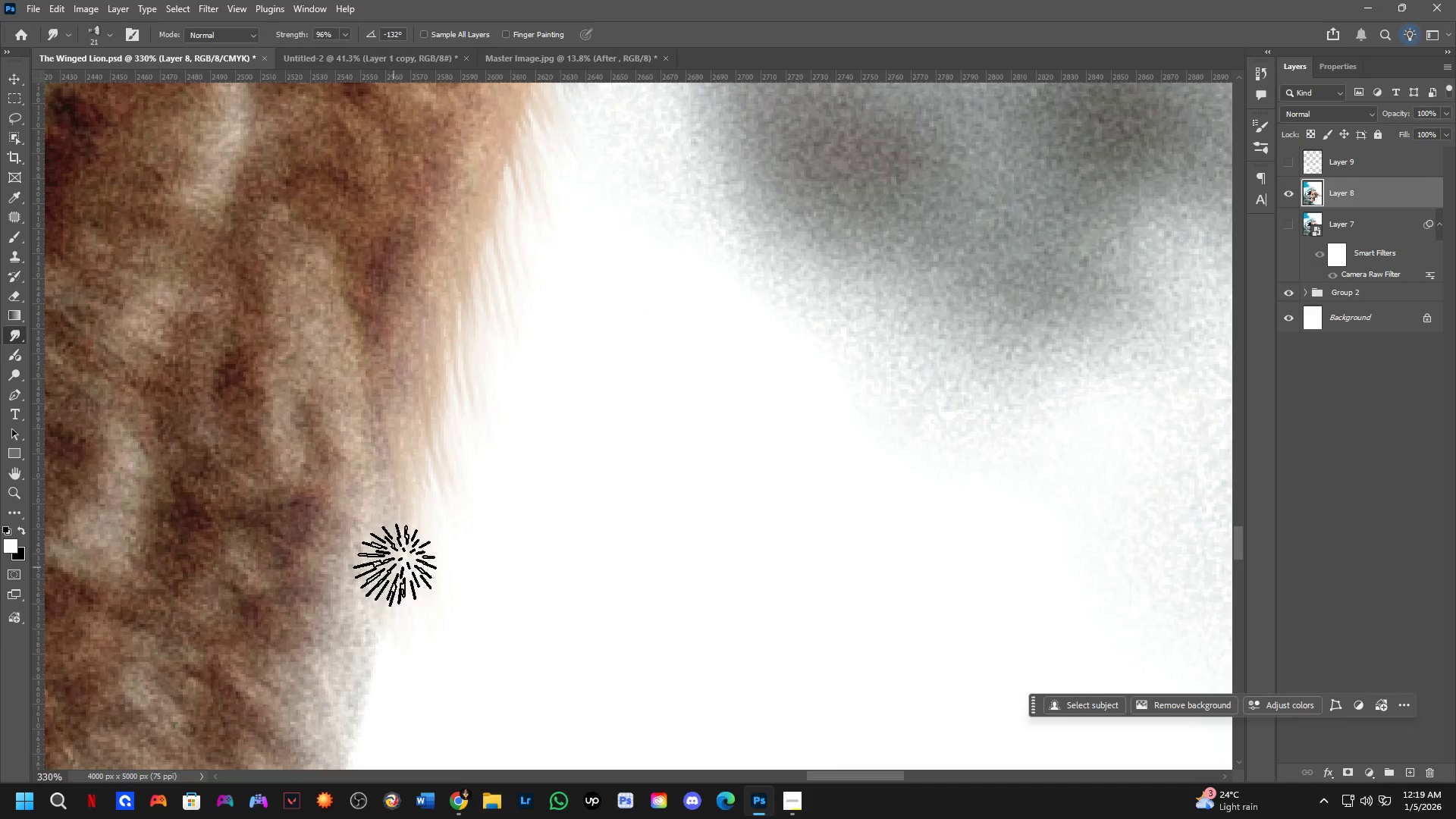 
left_click_drag(start_coordinate=[391, 583], to_coordinate=[396, 725])
 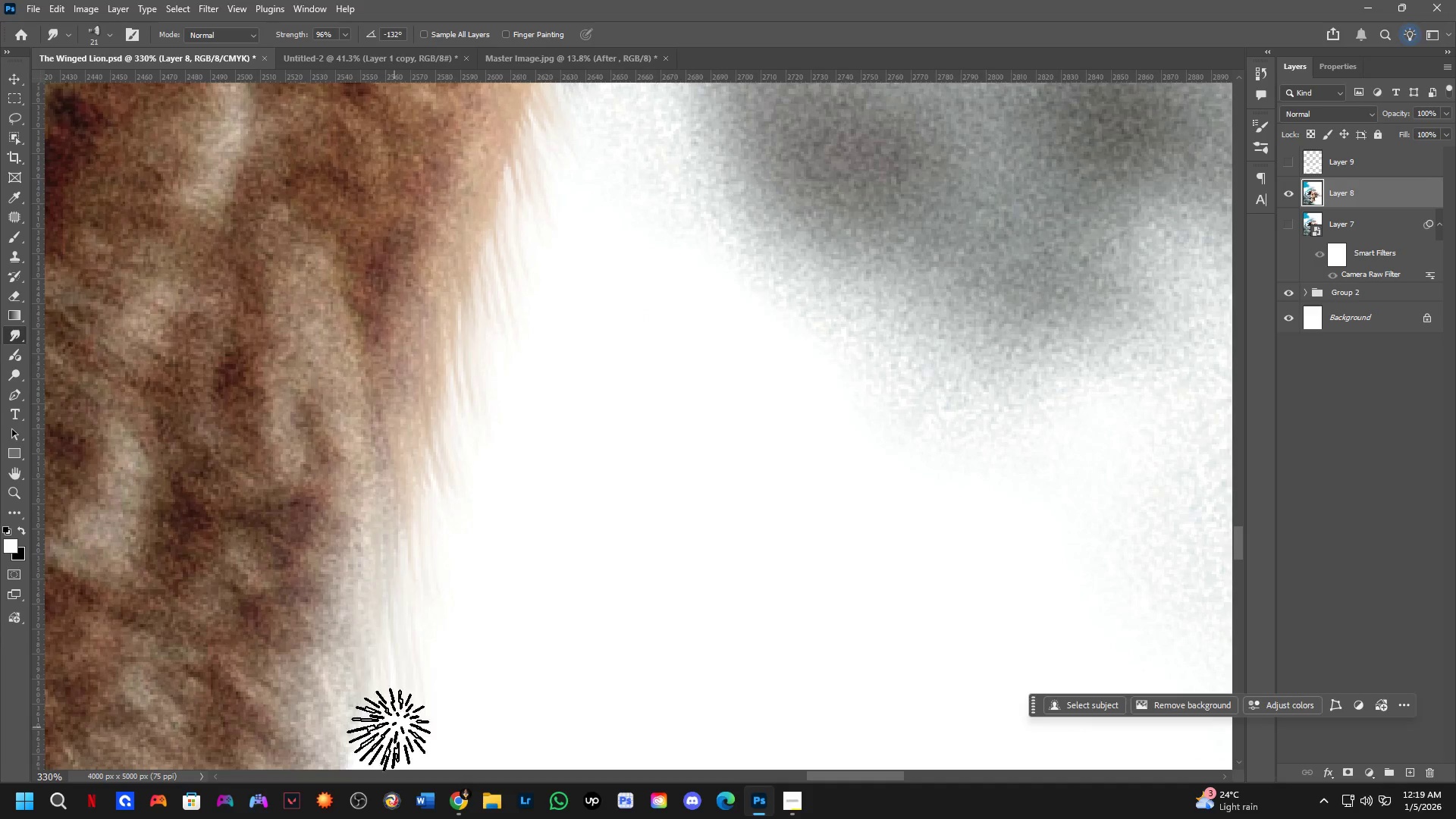 
hold_key(key=Space, duration=0.47)
 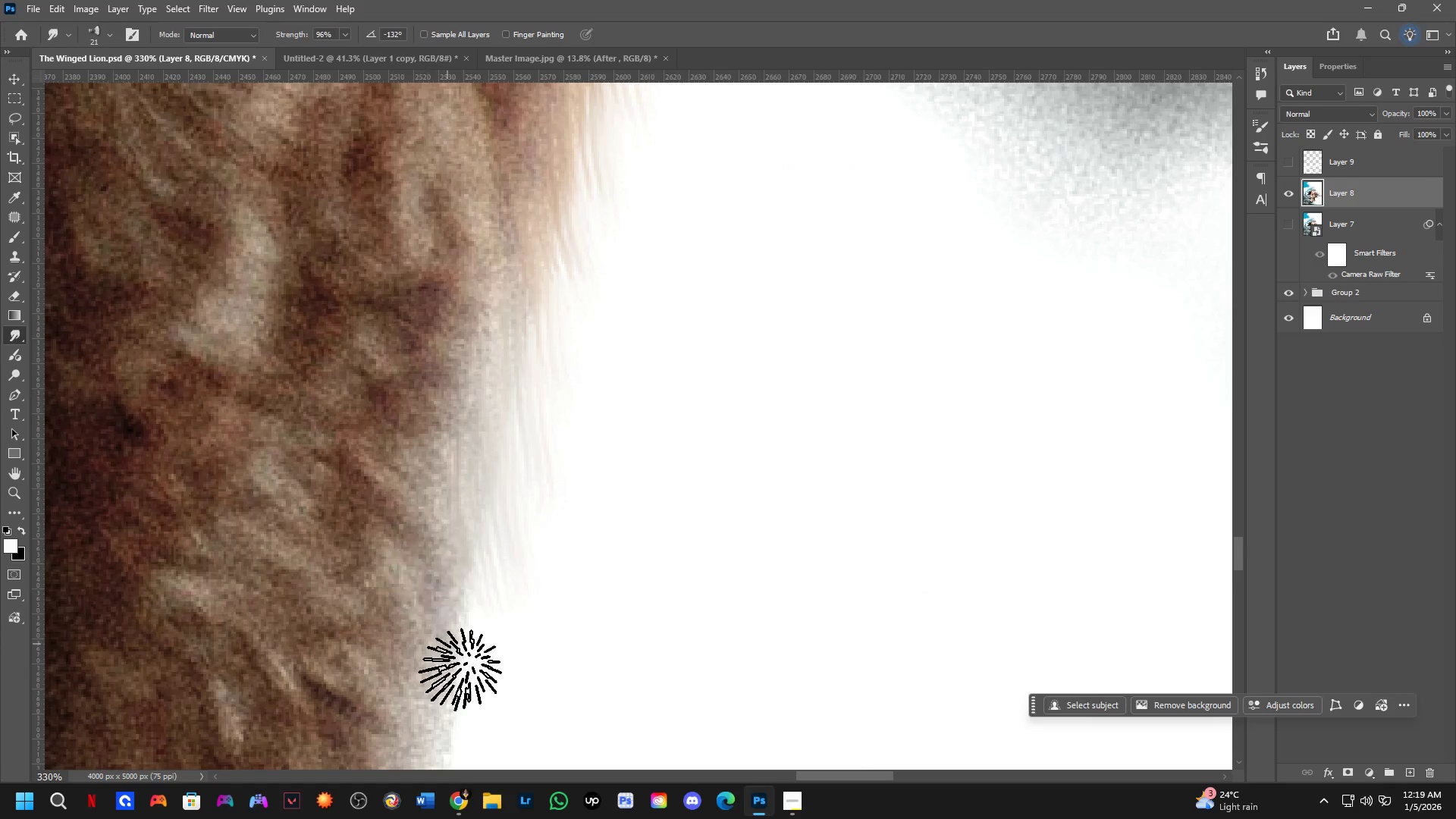 
left_click_drag(start_coordinate=[384, 706], to_coordinate=[513, 491])
 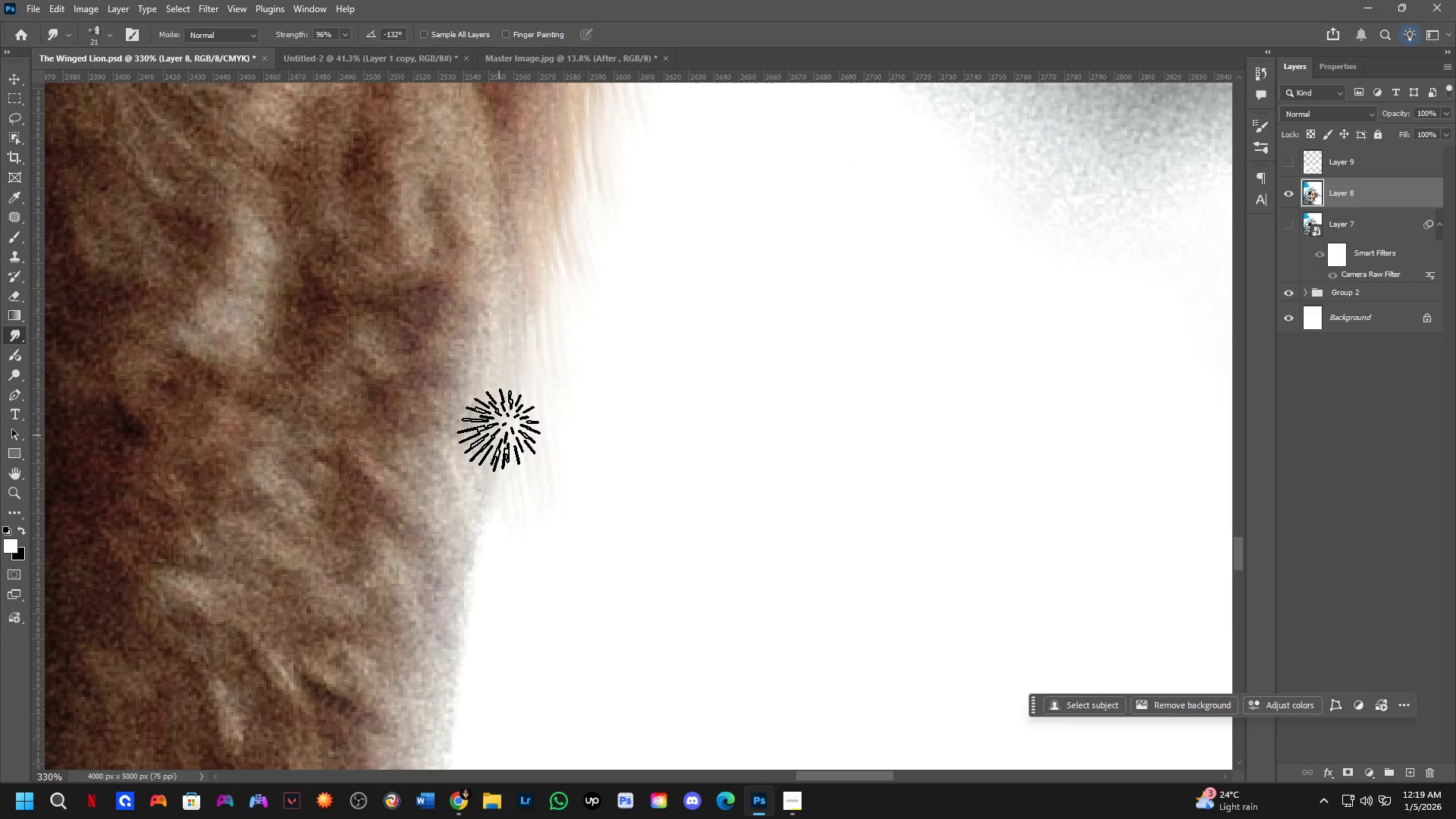 
left_click_drag(start_coordinate=[493, 444], to_coordinate=[505, 588])
 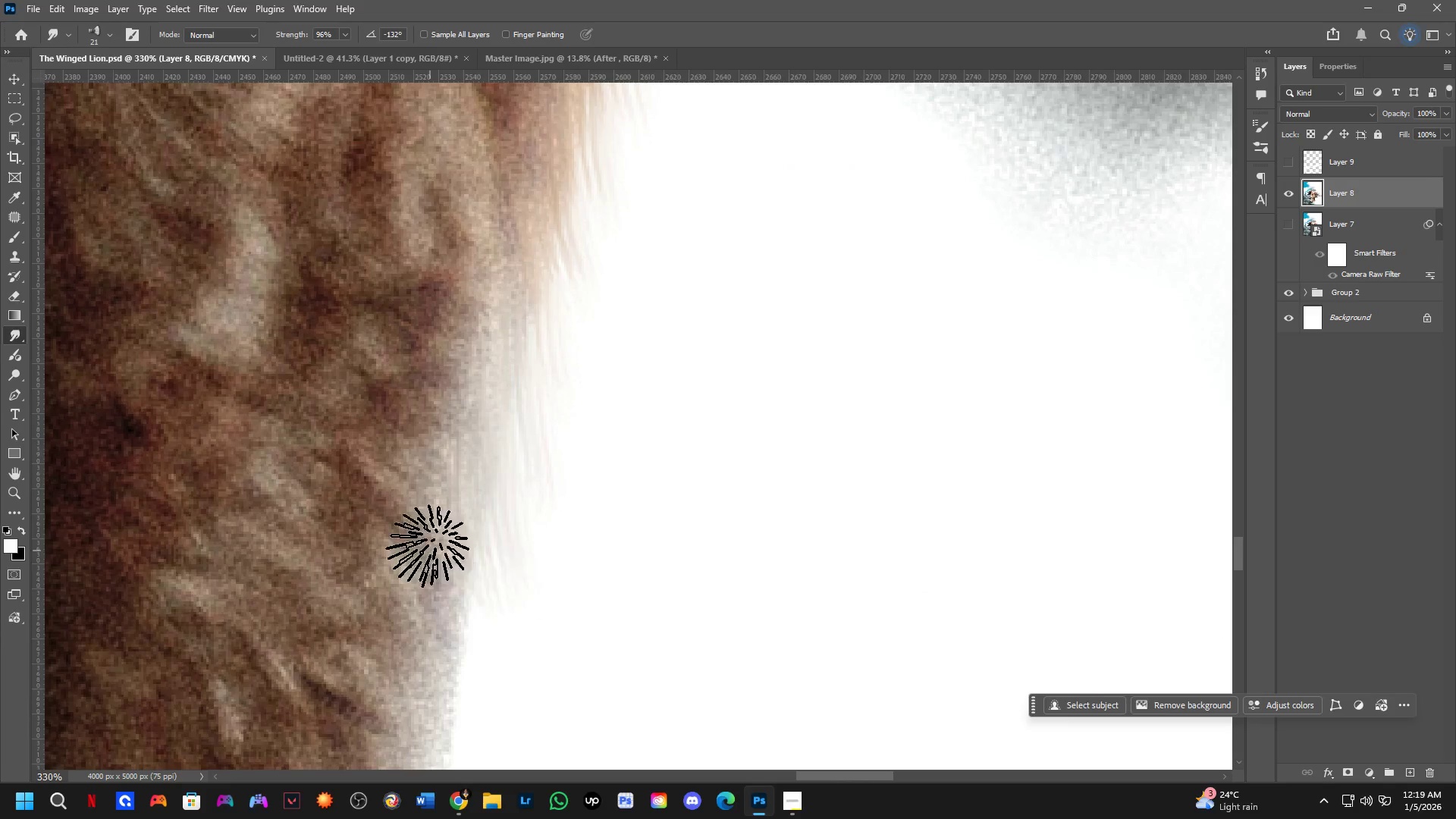 
left_click_drag(start_coordinate=[428, 562], to_coordinate=[461, 675])
 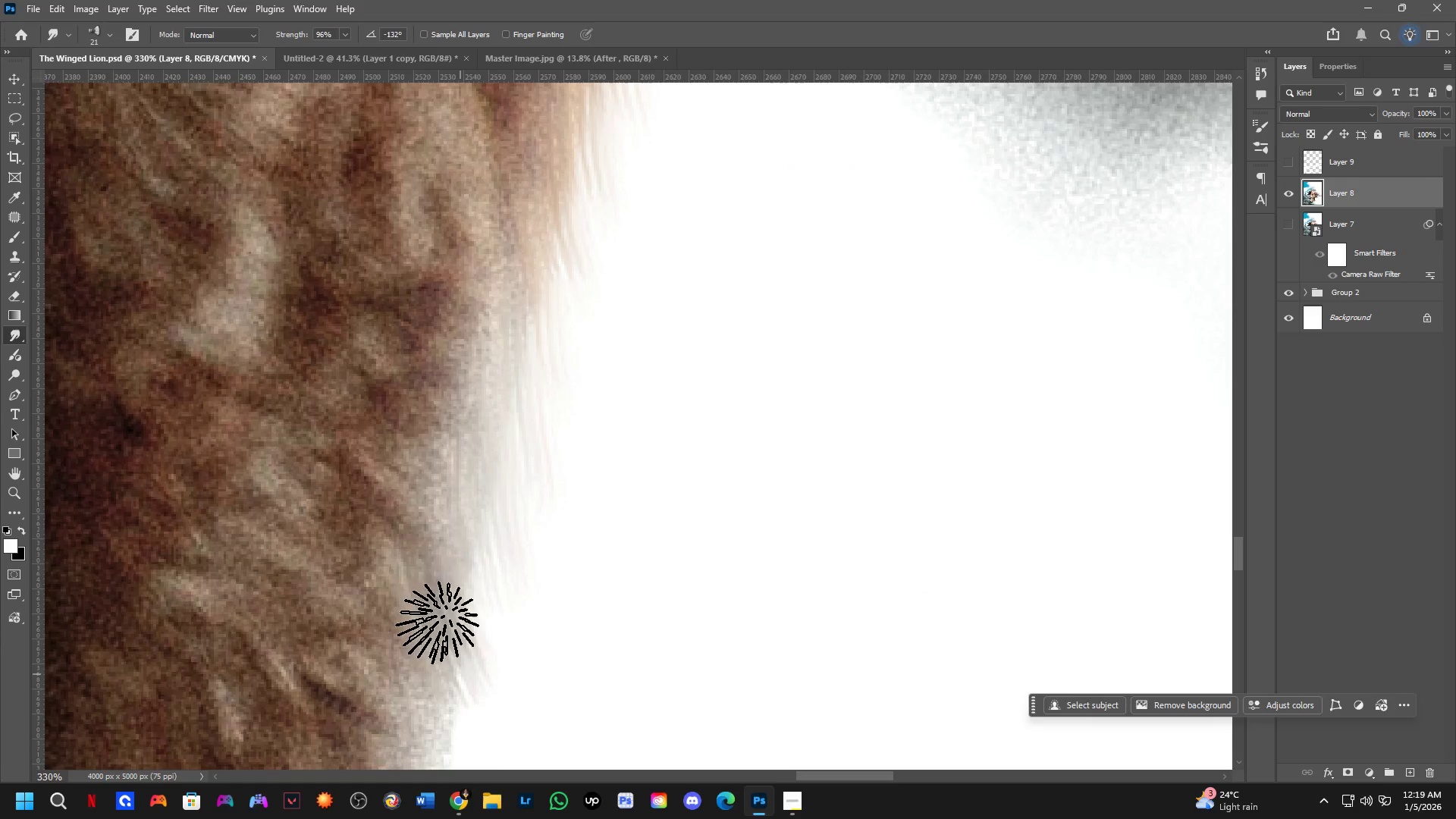 
left_click_drag(start_coordinate=[427, 626], to_coordinate=[475, 739])
 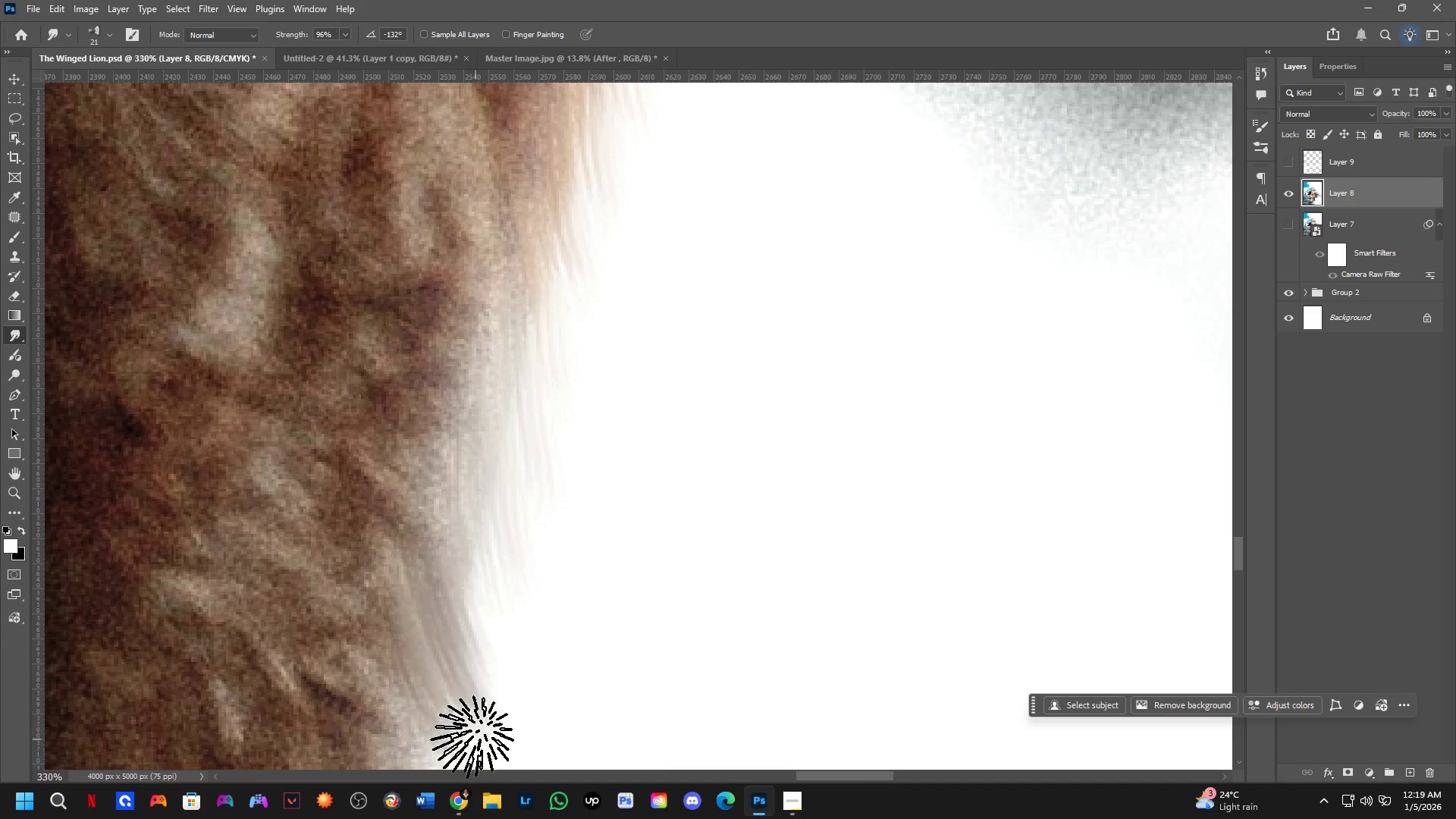 
hold_key(key=Space, duration=0.47)
 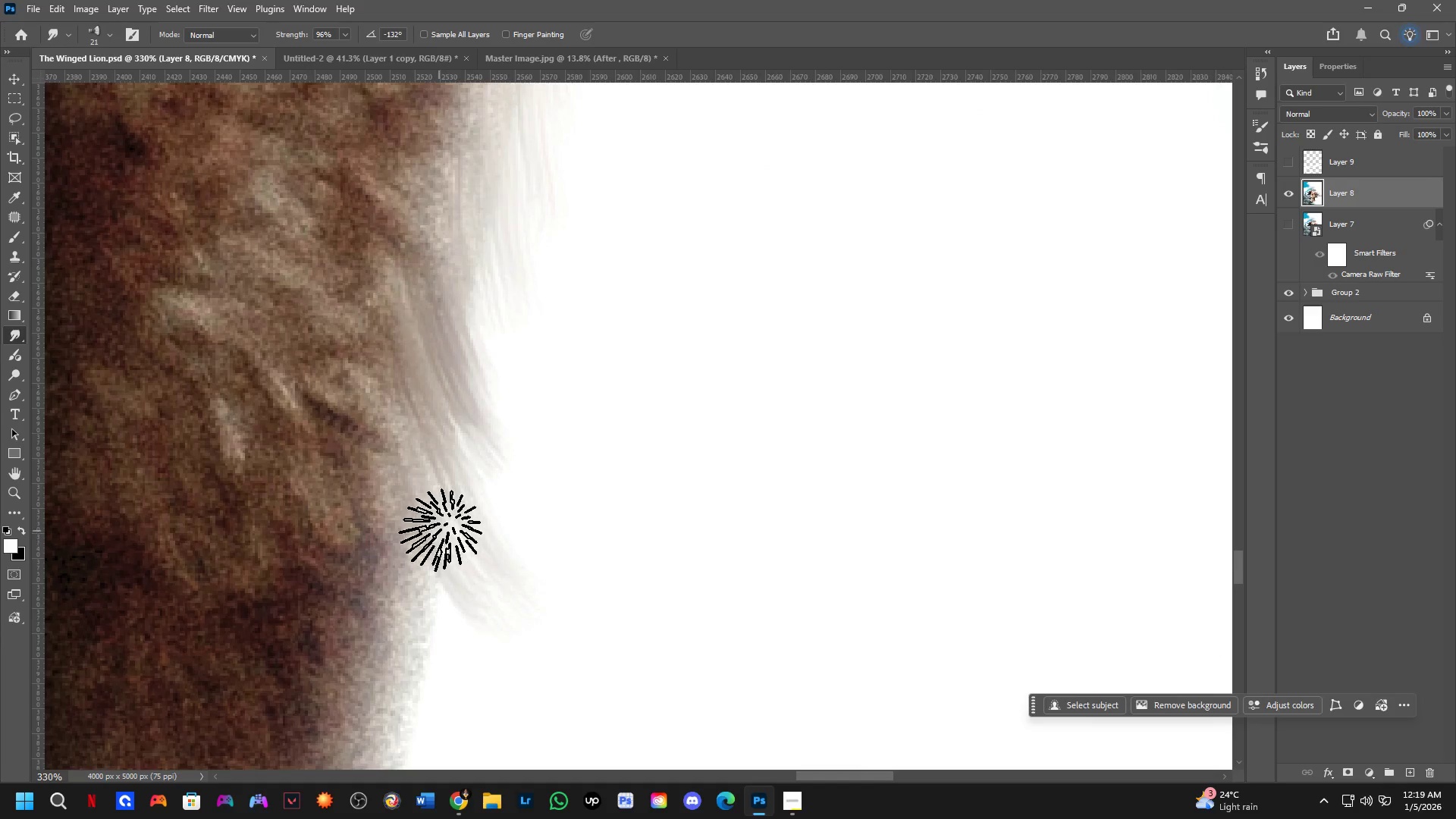 
left_click_drag(start_coordinate=[453, 704], to_coordinate=[452, 434])
 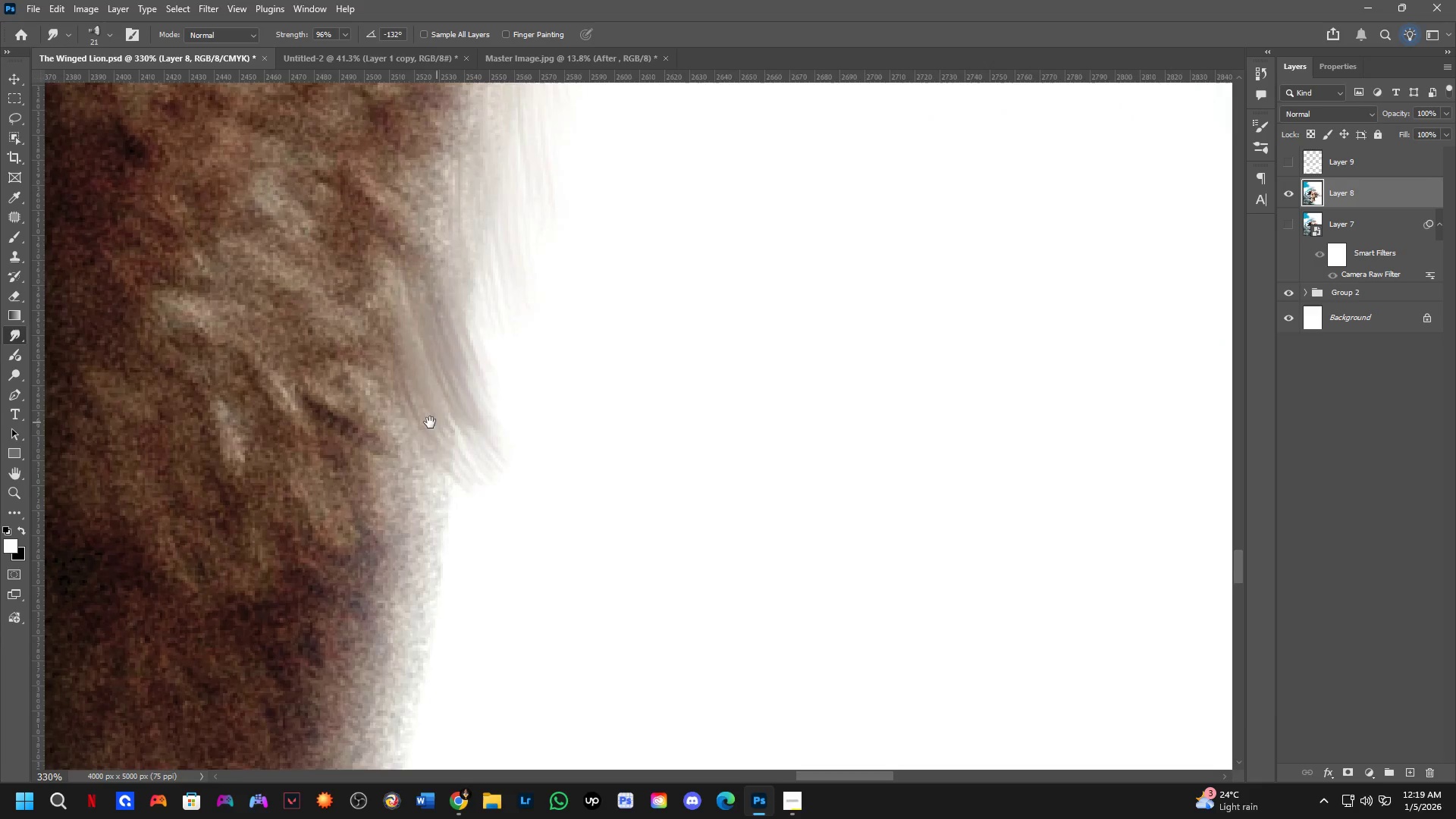 
left_click_drag(start_coordinate=[431, 457], to_coordinate=[513, 606])
 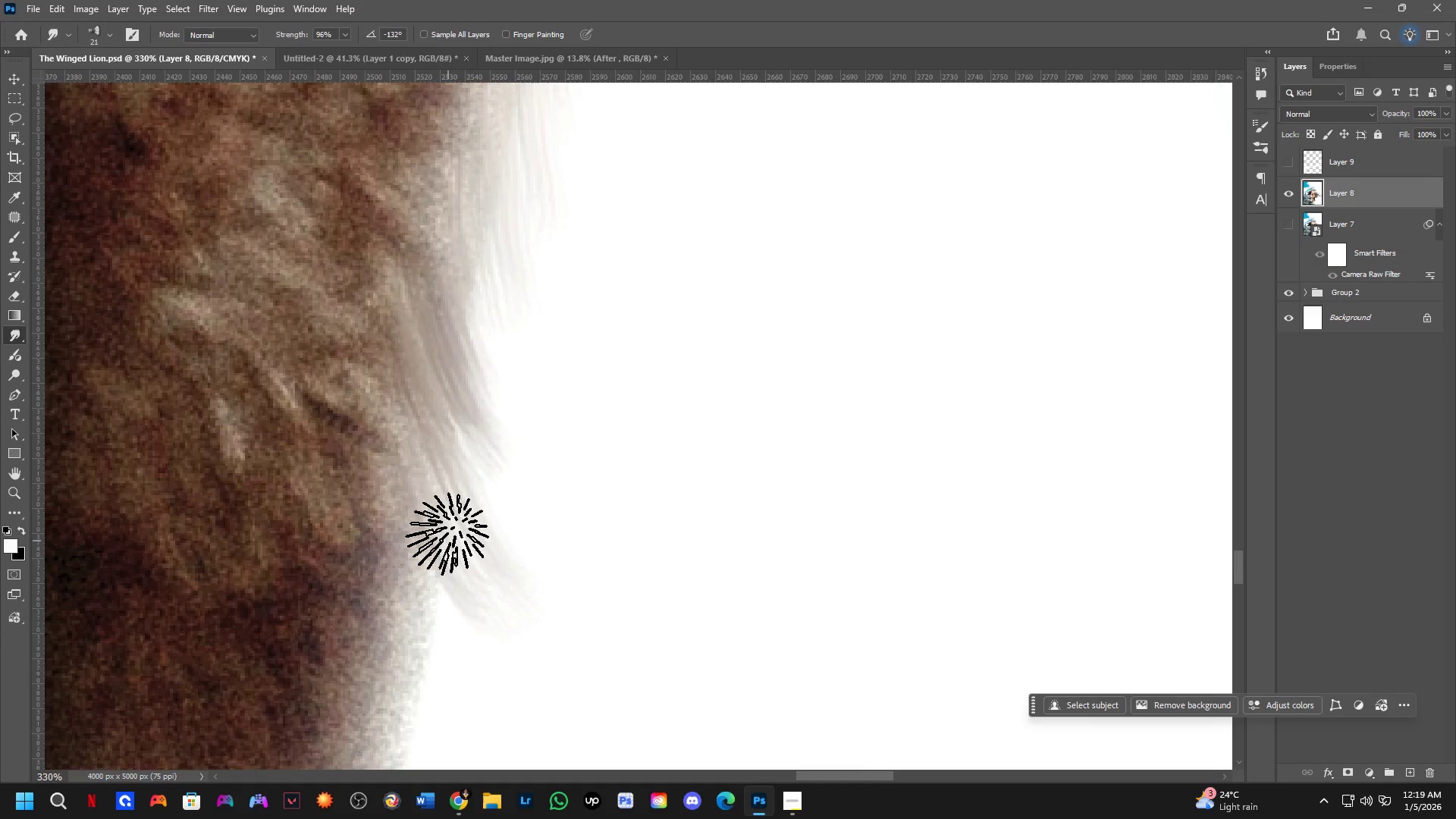 
left_click_drag(start_coordinate=[439, 542], to_coordinate=[475, 673])
 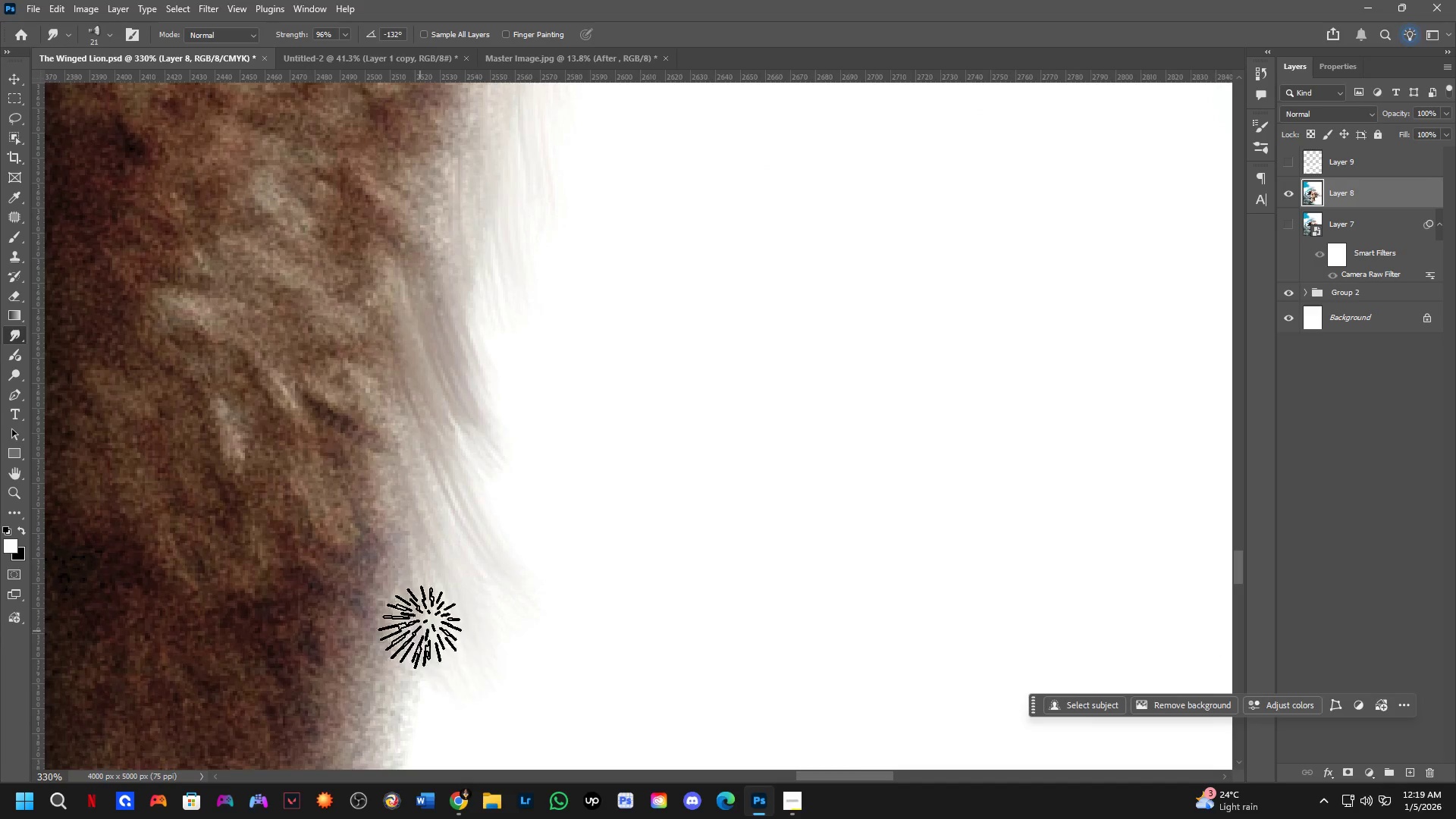 
left_click_drag(start_coordinate=[419, 645], to_coordinate=[469, 726])
 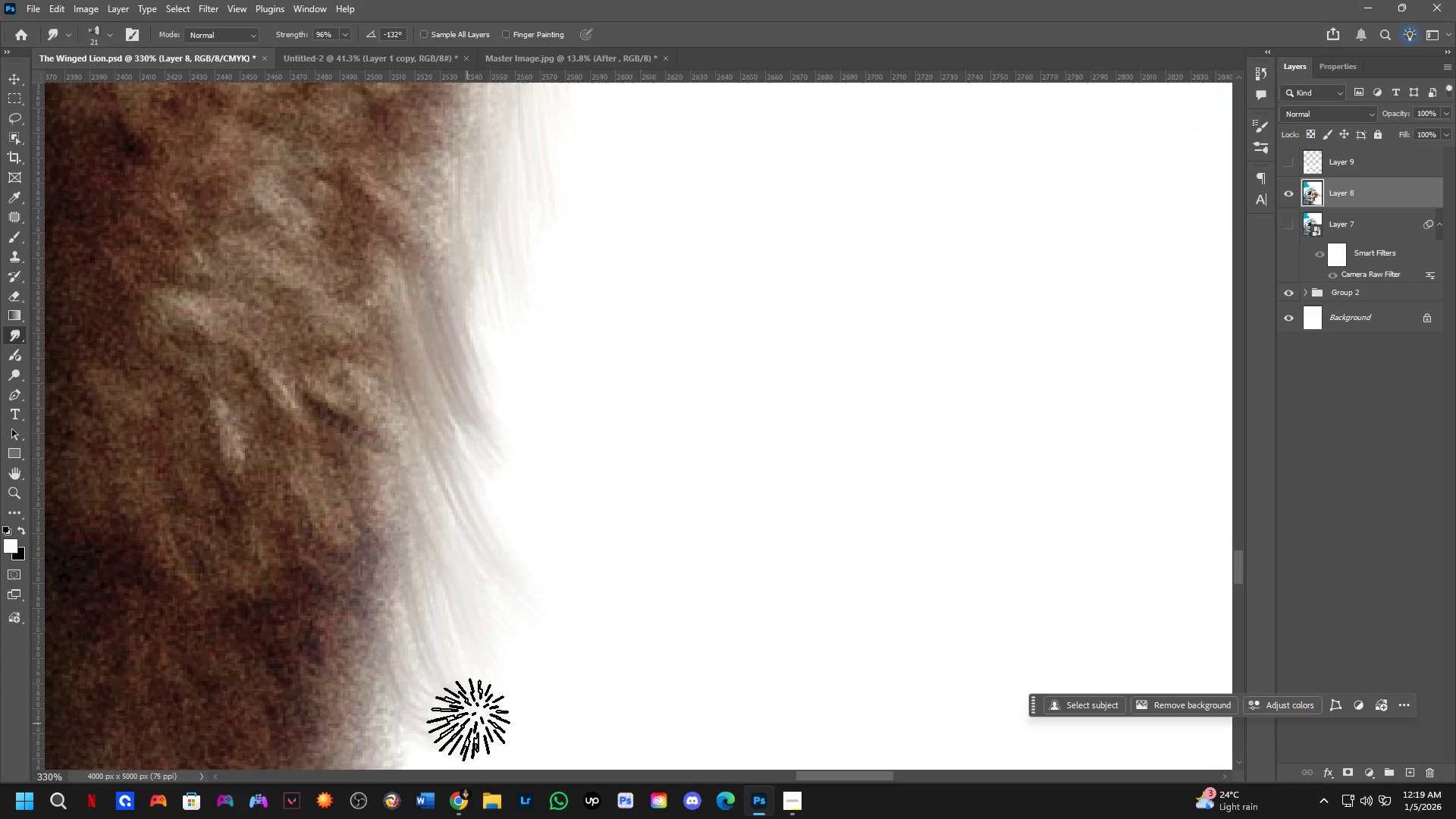 
hold_key(key=Space, duration=0.42)
 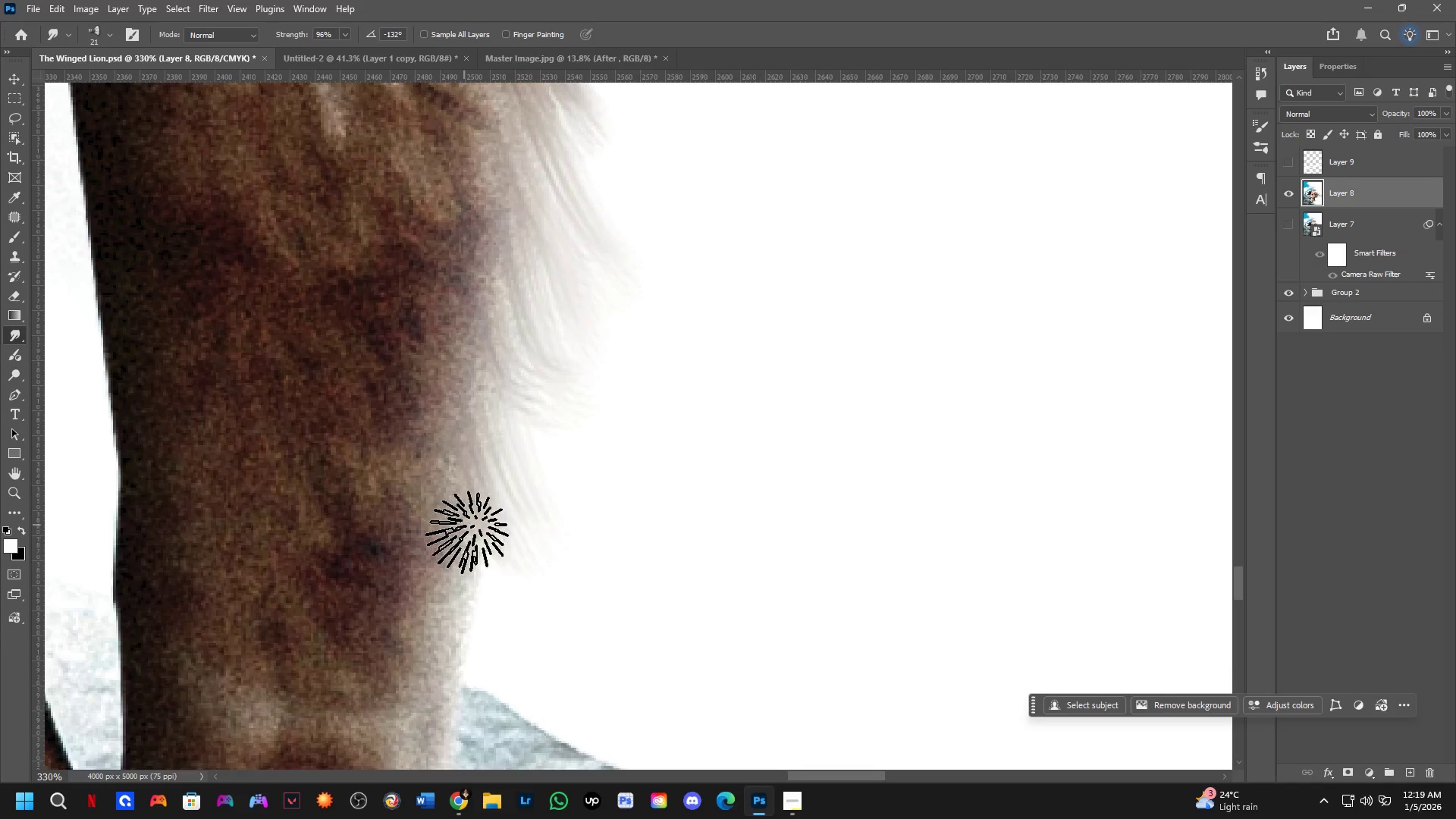 
left_click_drag(start_coordinate=[465, 707], to_coordinate=[557, 407])
 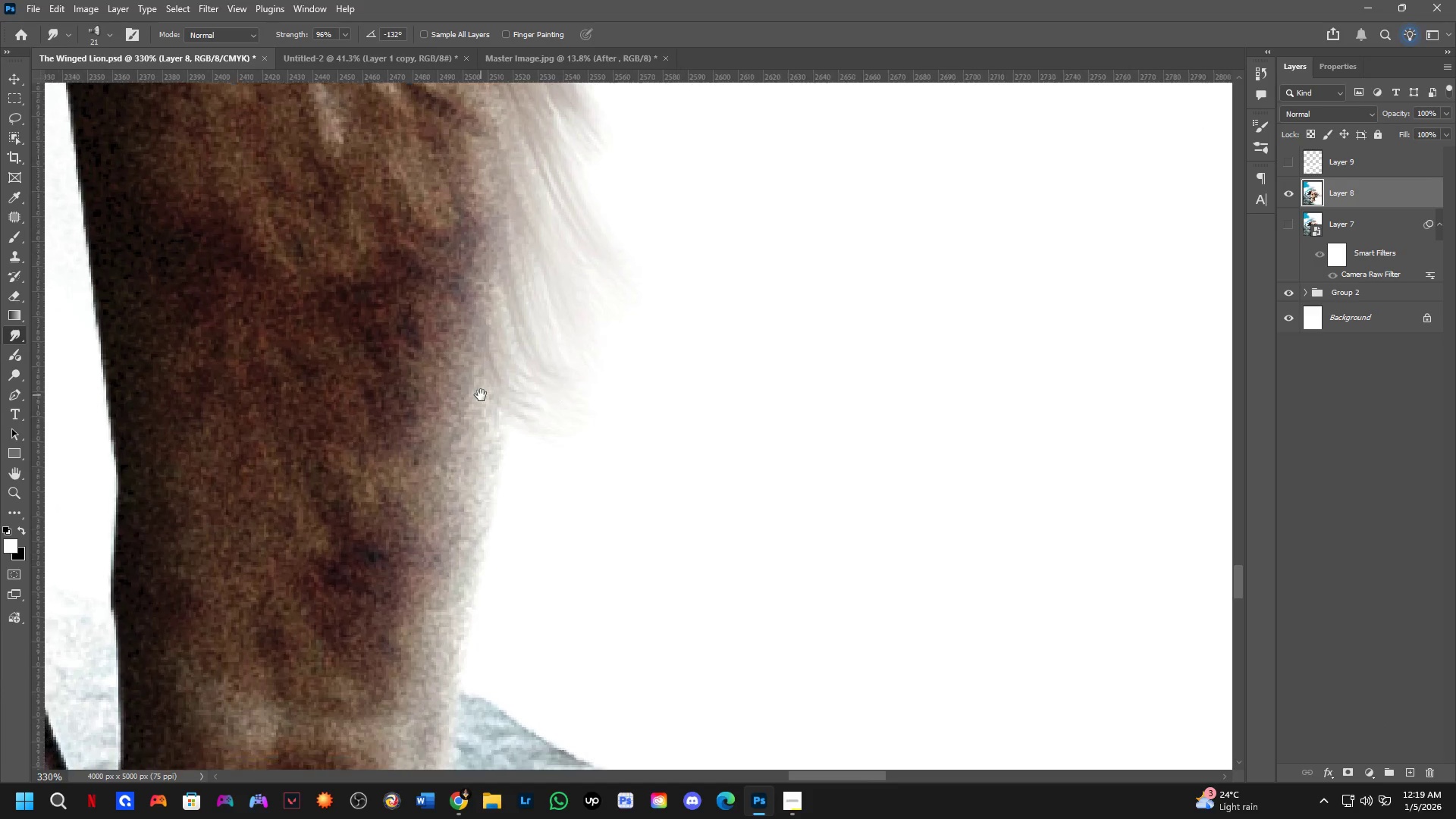 
left_click_drag(start_coordinate=[485, 420], to_coordinate=[535, 550])
 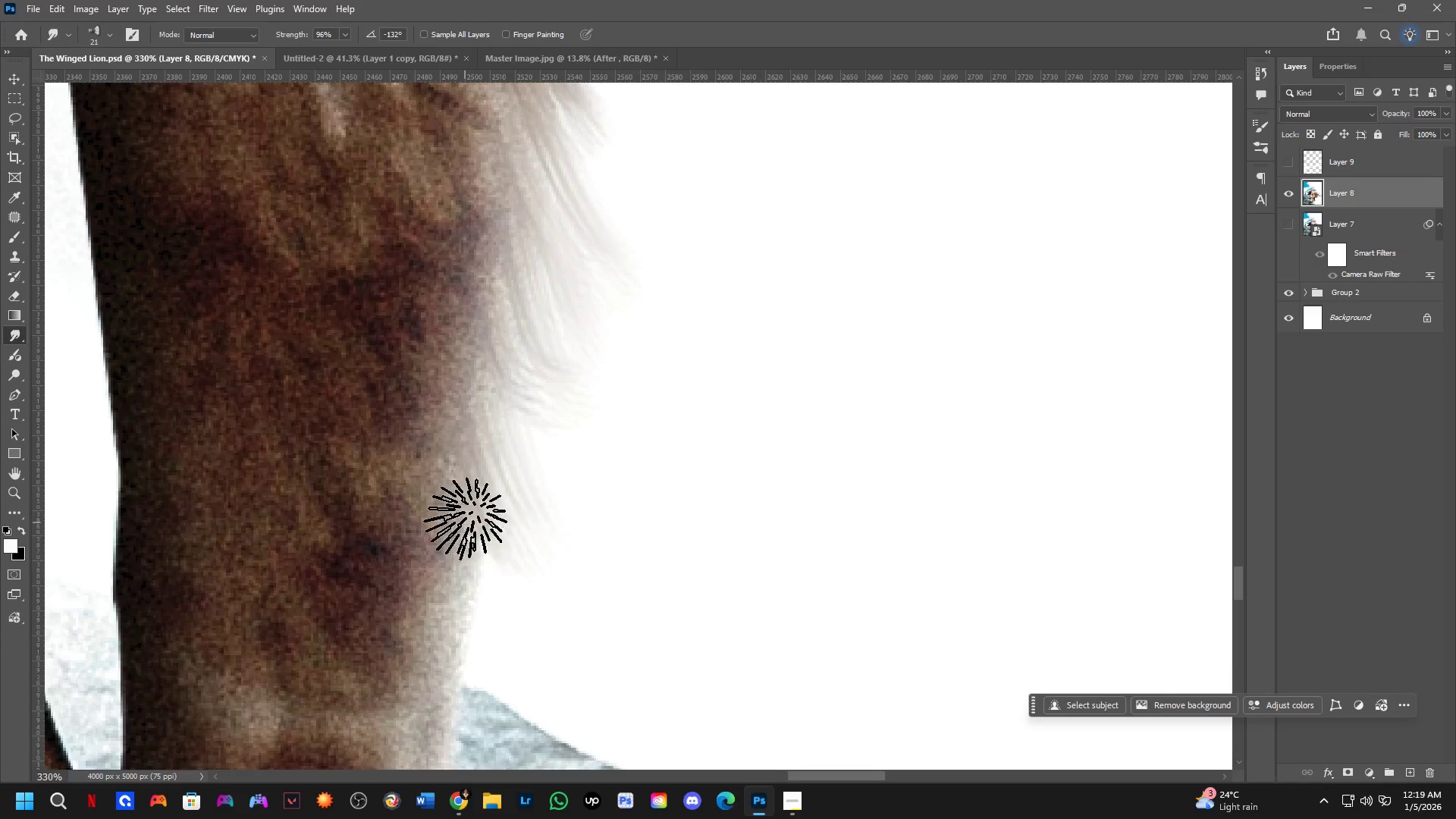 
left_click_drag(start_coordinate=[465, 533], to_coordinate=[494, 639])
 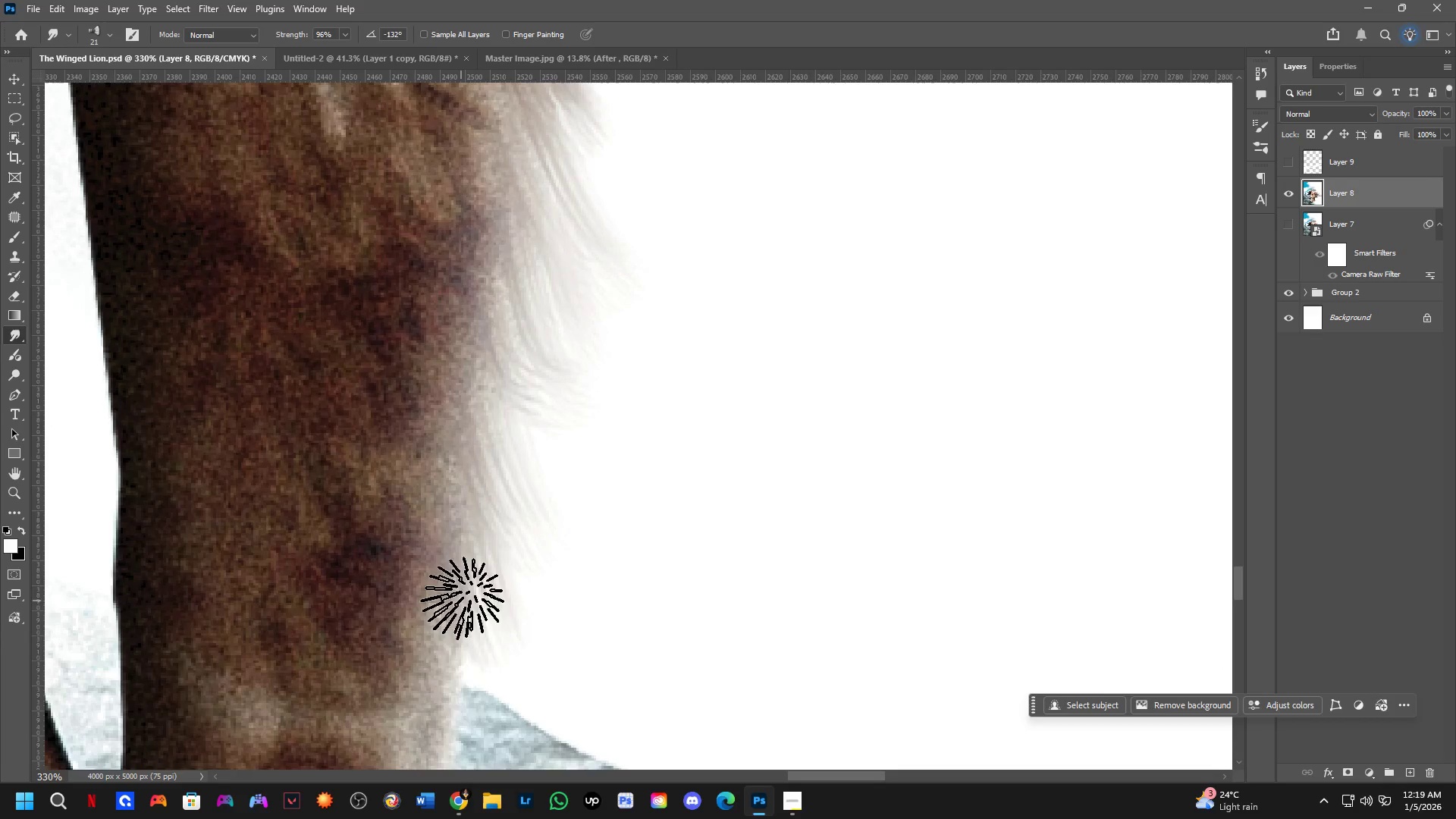 
left_click_drag(start_coordinate=[460, 626], to_coordinate=[487, 726])
 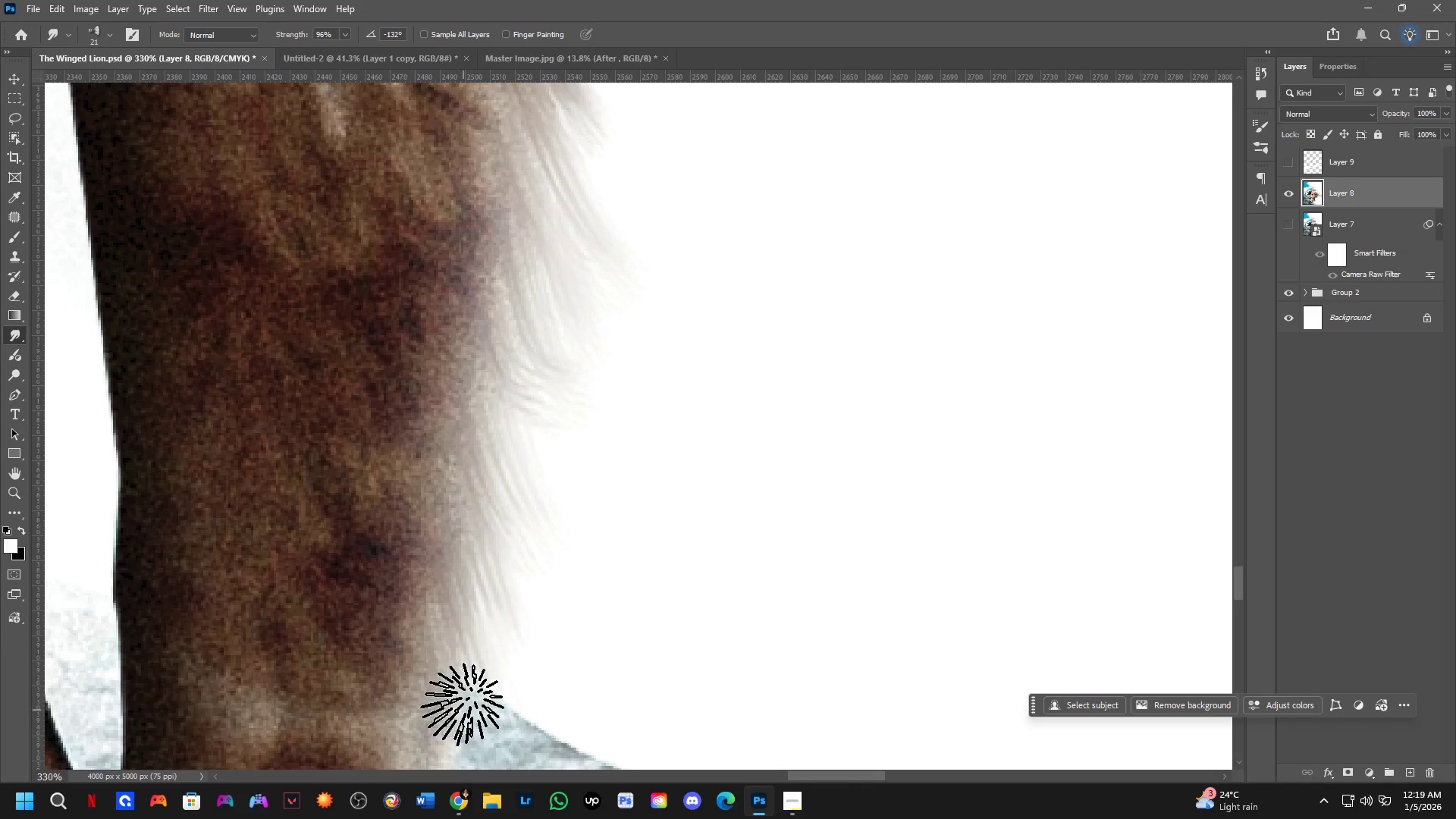 
hold_key(key=Space, duration=0.44)
 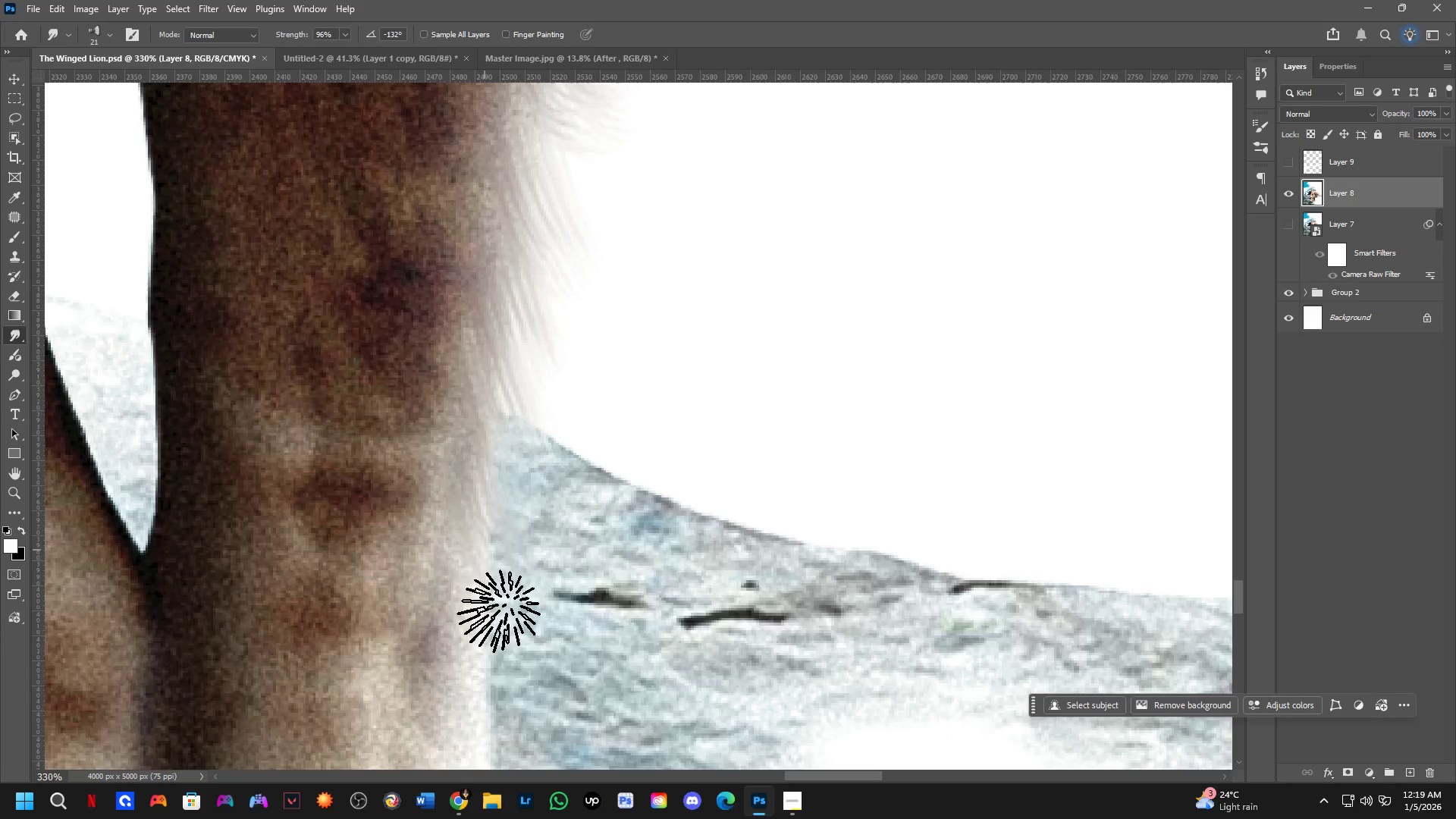 
left_click_drag(start_coordinate=[457, 694], to_coordinate=[486, 458])
 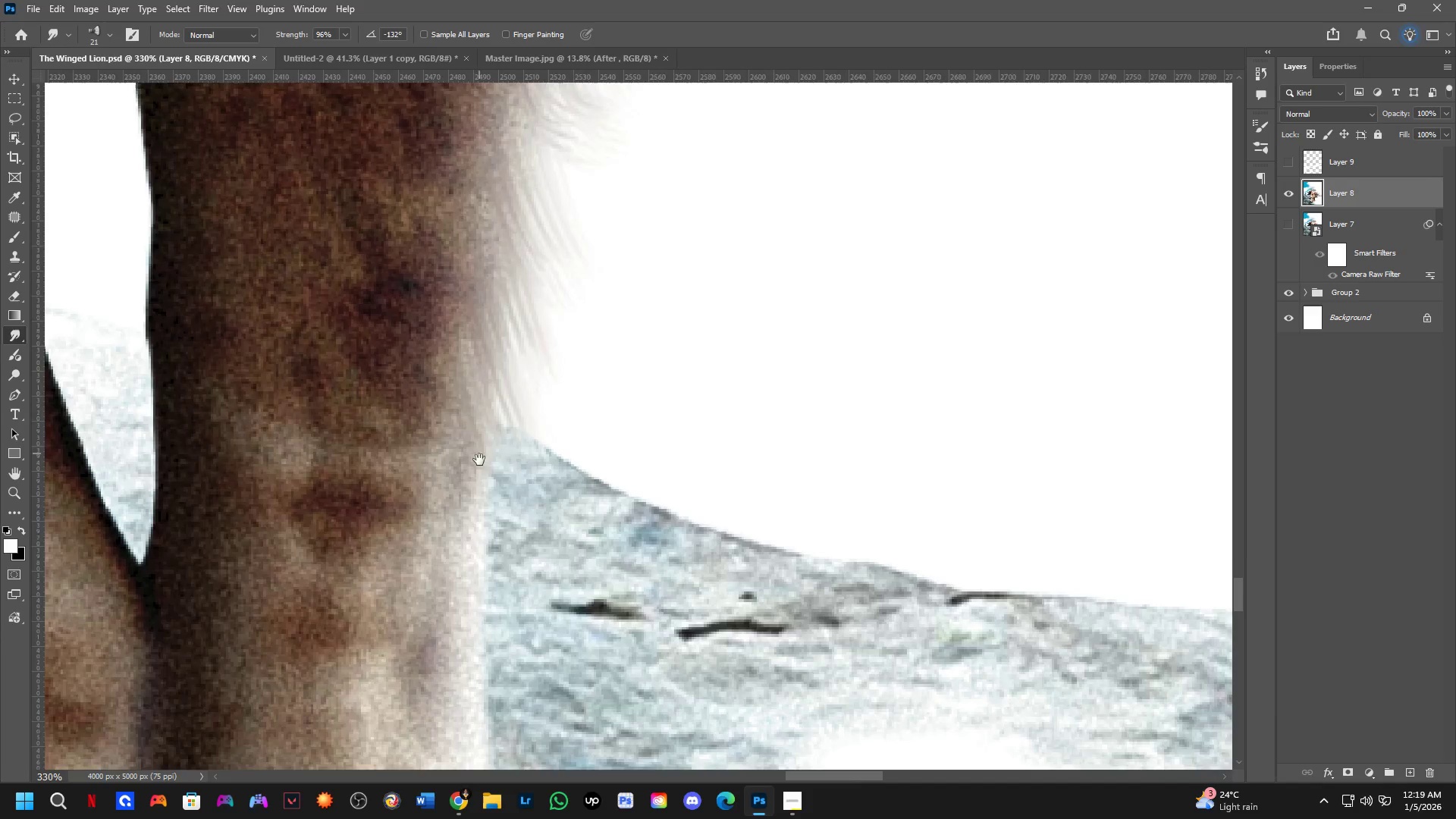 
left_click_drag(start_coordinate=[479, 463], to_coordinate=[505, 564])
 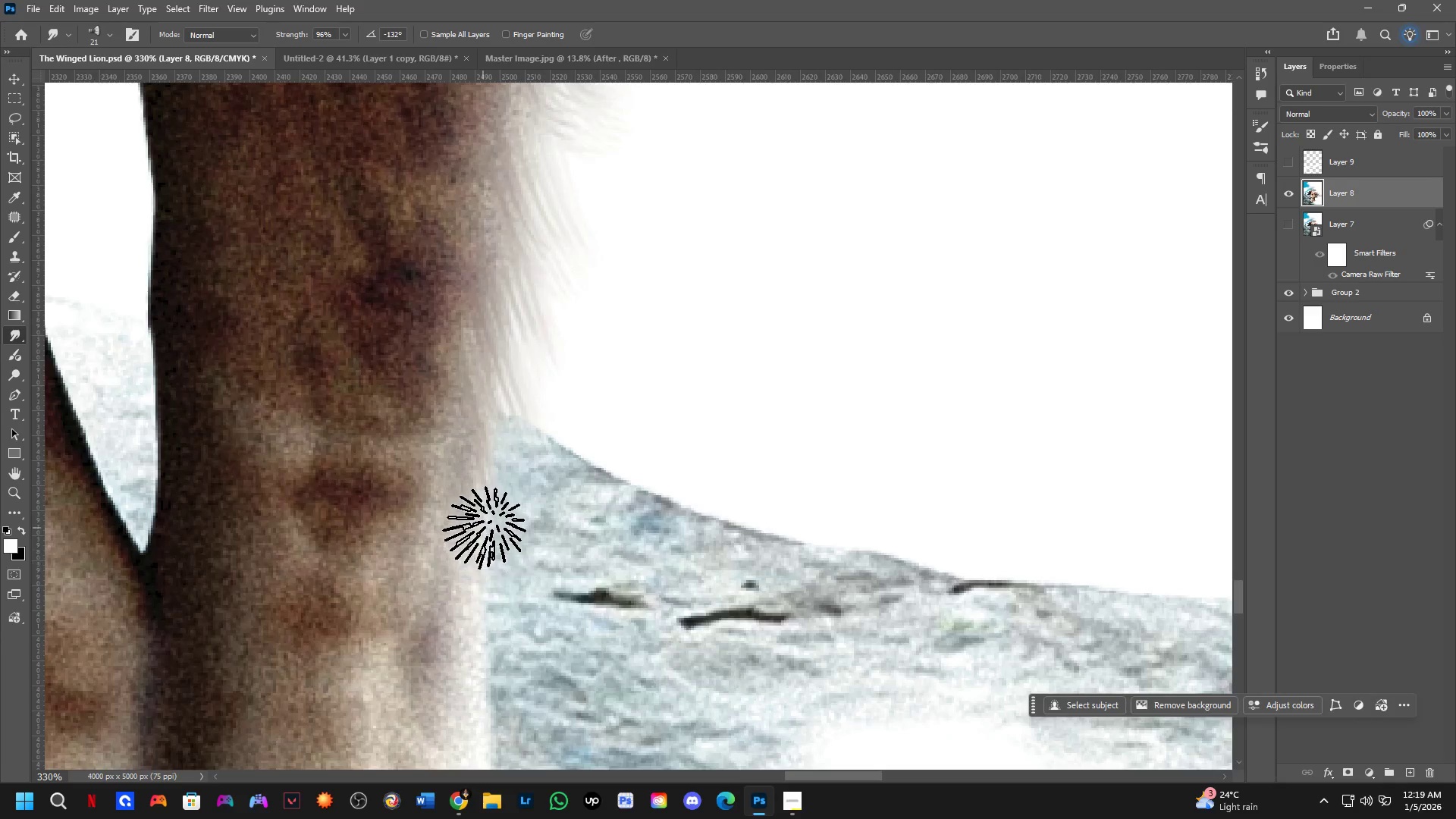 
left_click_drag(start_coordinate=[484, 543], to_coordinate=[516, 670])
 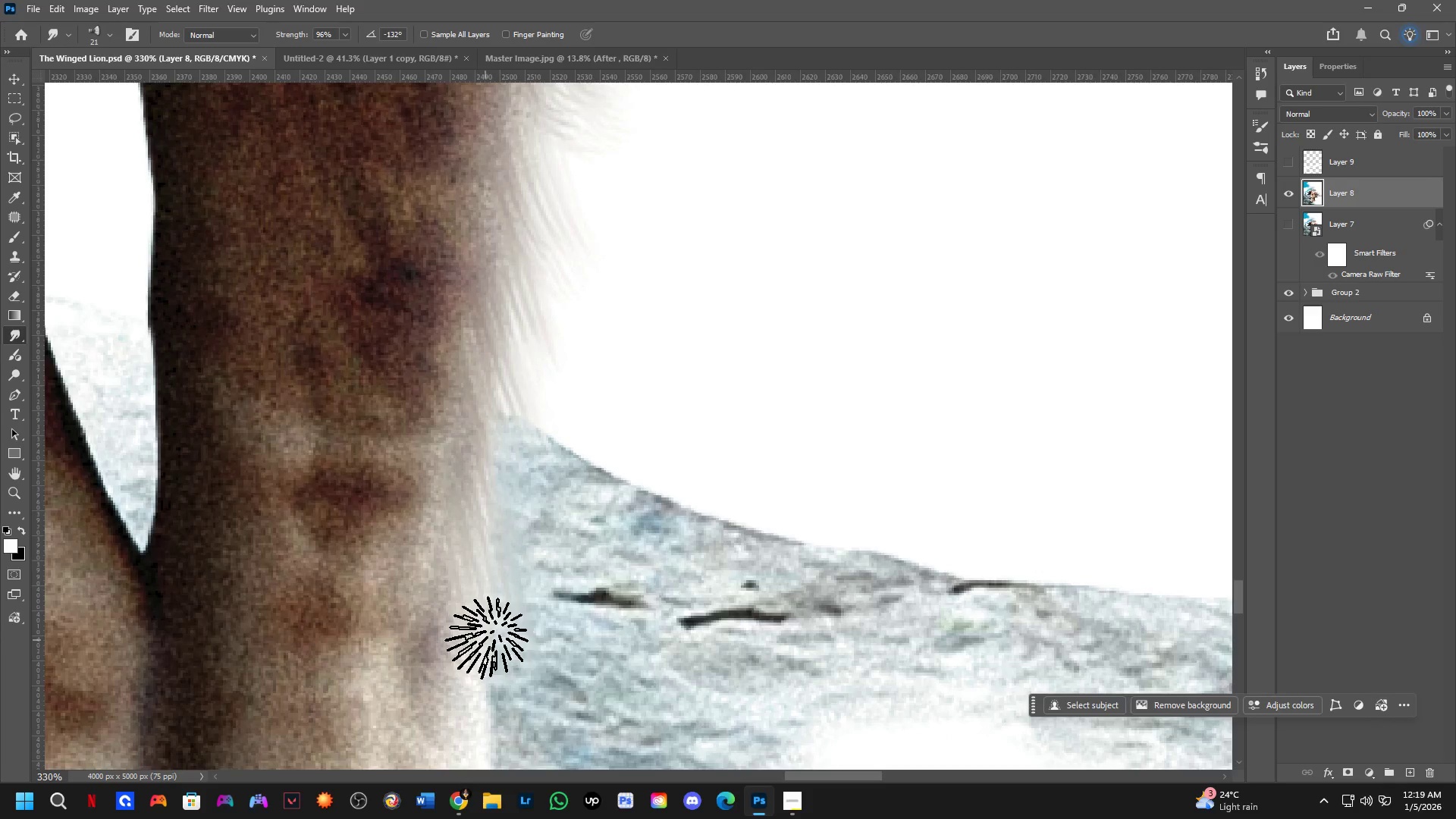 
key(Shift+ShiftLeft)
 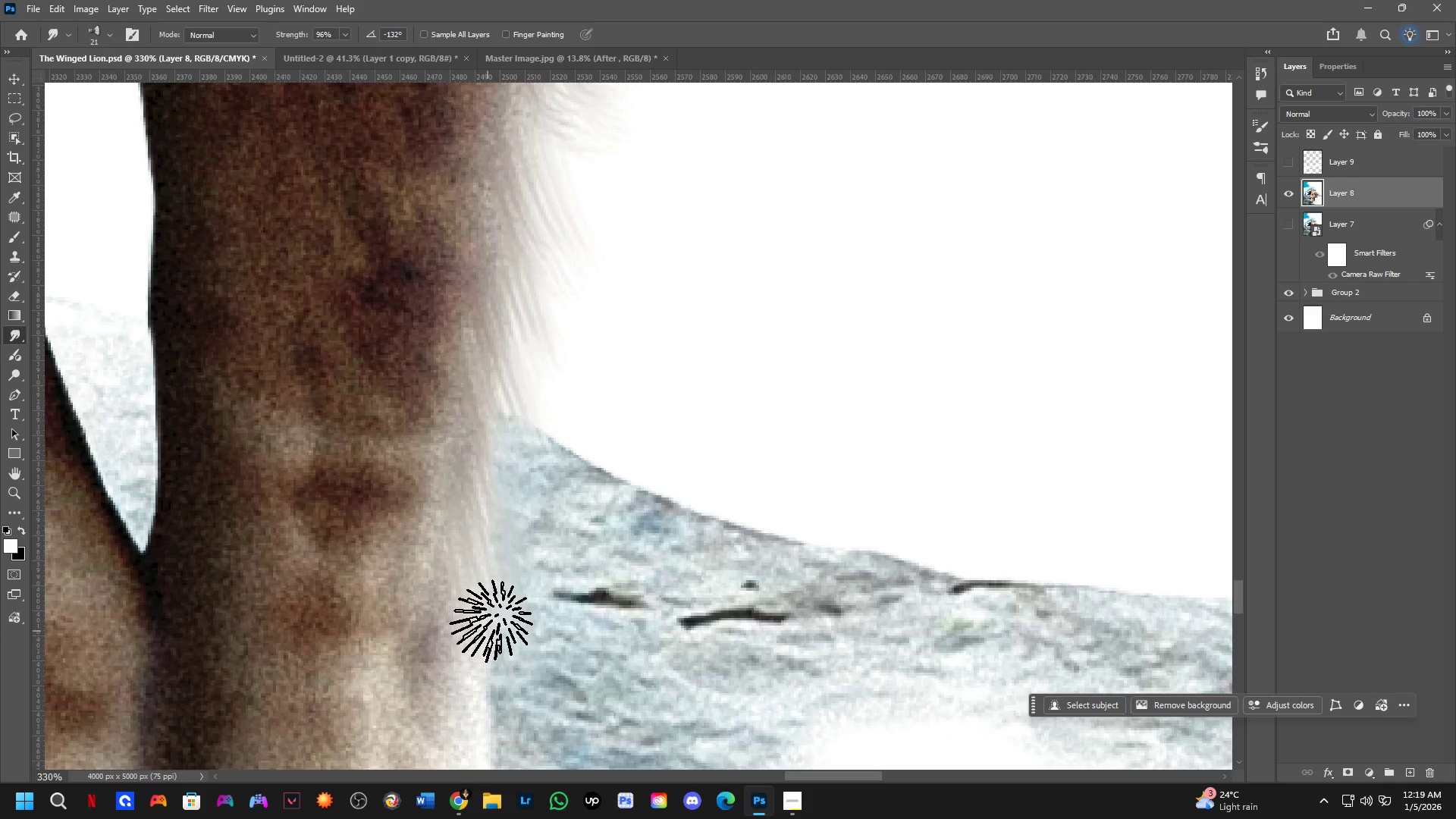 
key(Shift+ShiftLeft)
 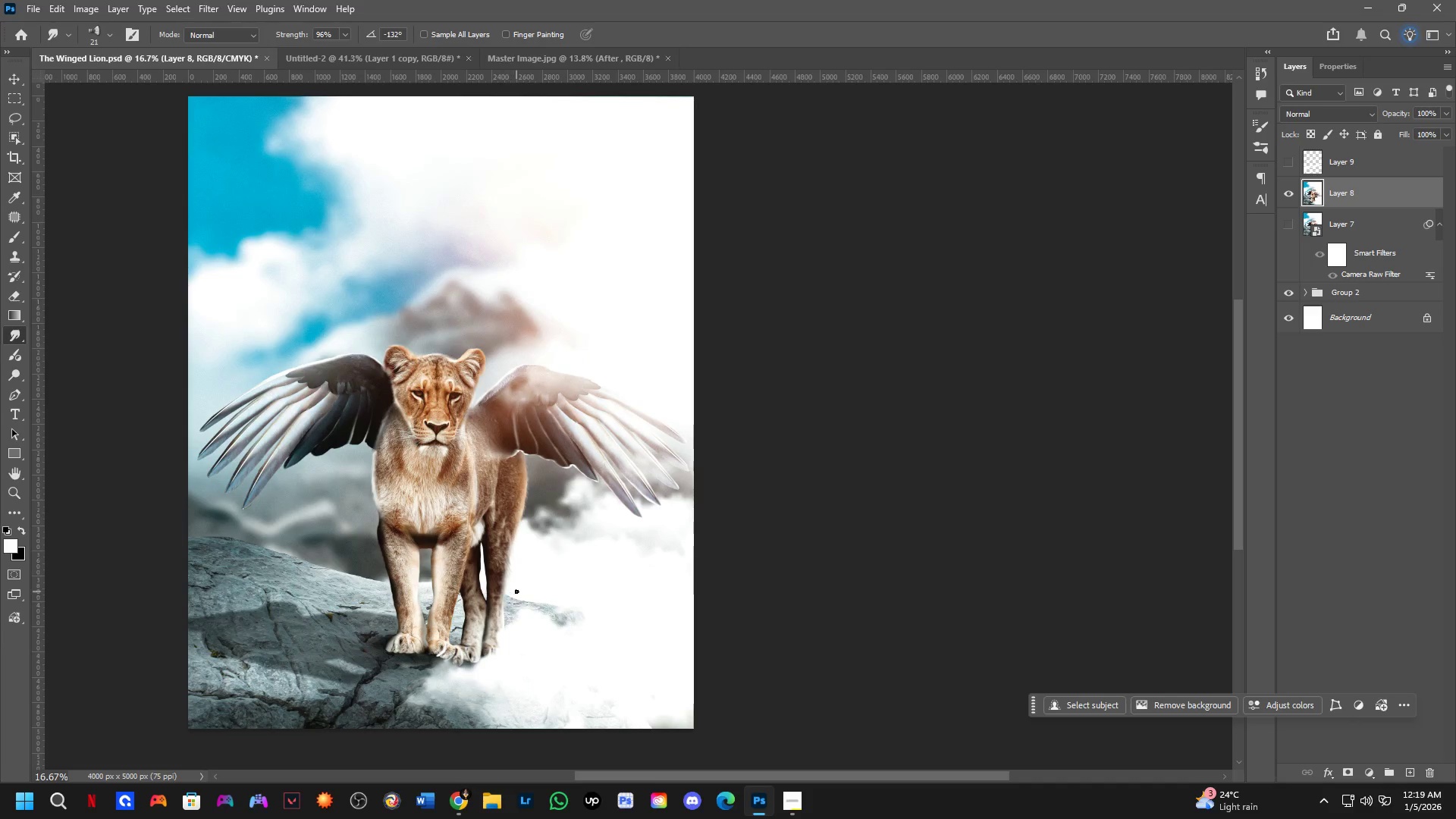 
key(Shift+ShiftLeft)
 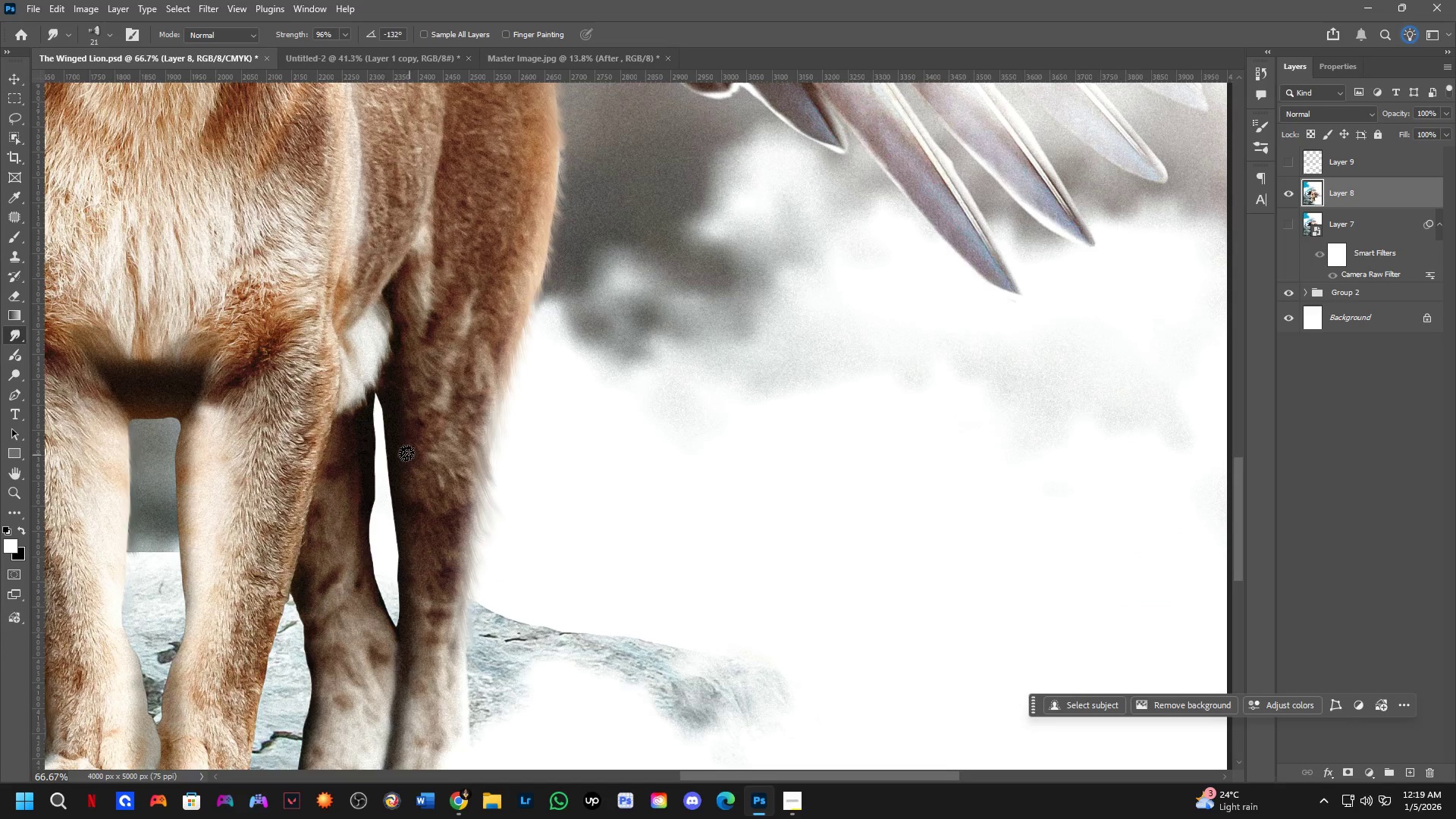 
scroll: coordinate [516, 592], scroll_direction: down, amount: 4.0
 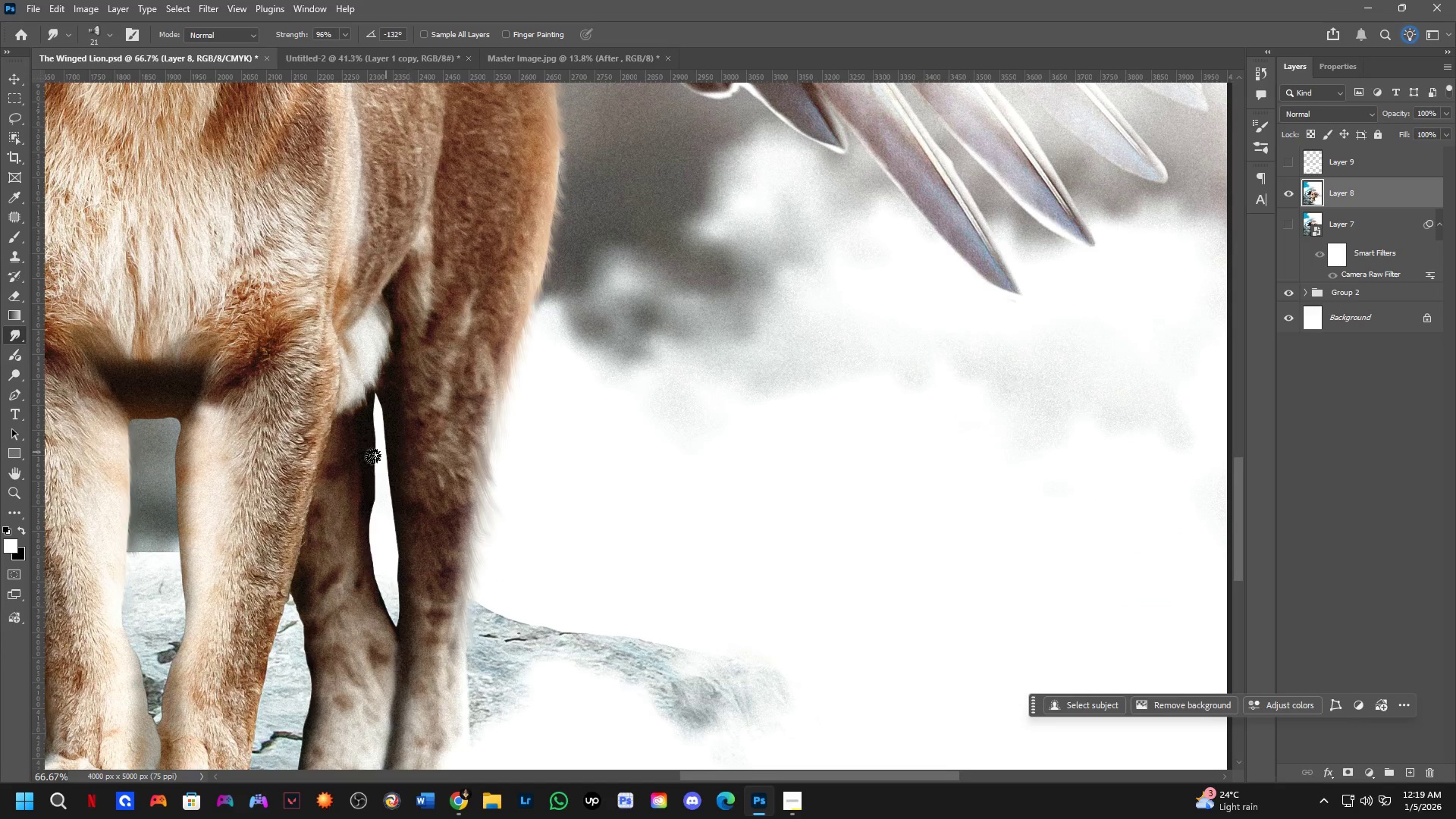 
key(Shift+ShiftLeft)
 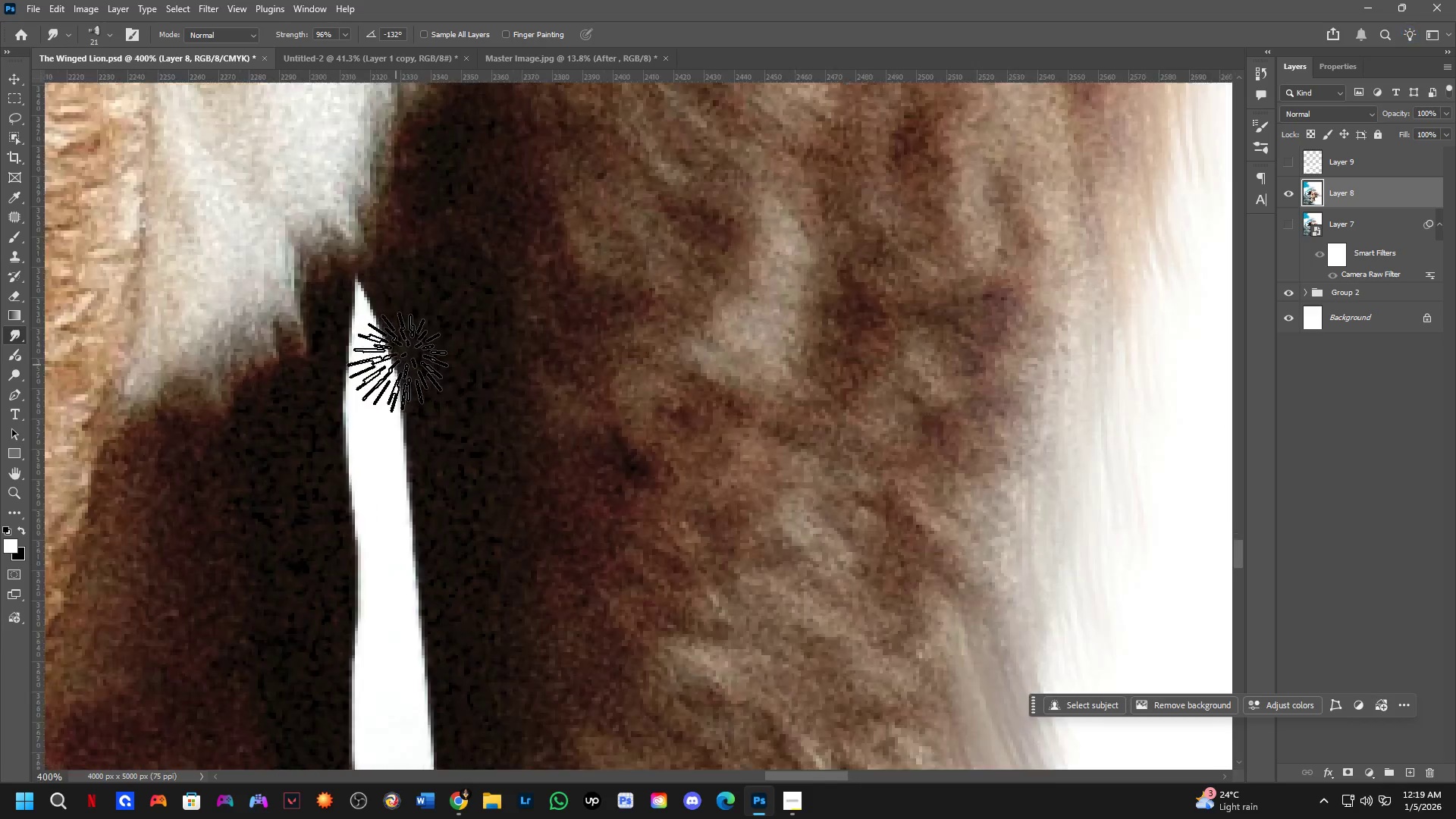 
hold_key(key=AltLeft, duration=0.44)
 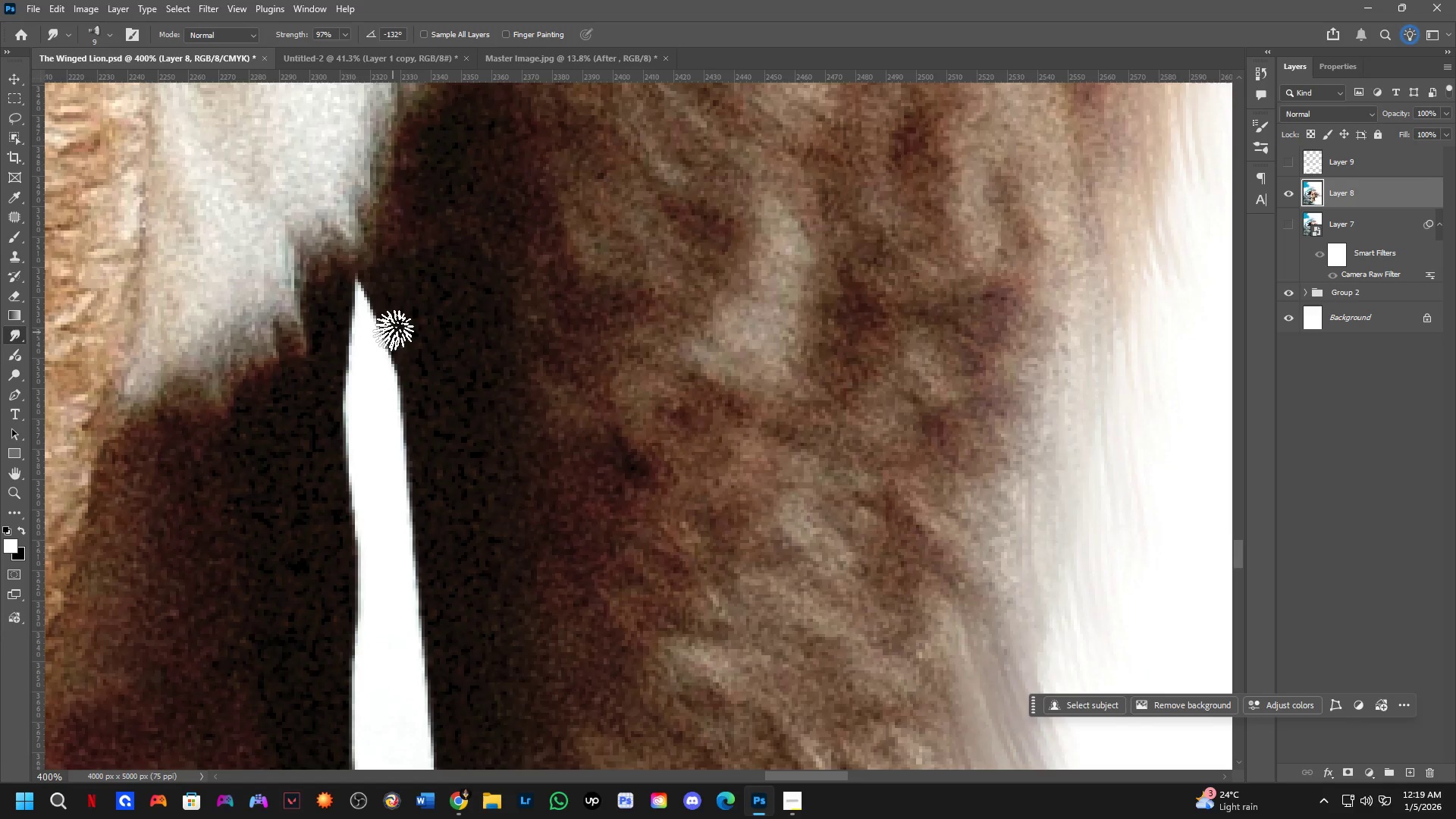 
scroll: coordinate [396, 365], scroll_direction: up, amount: 14.0
 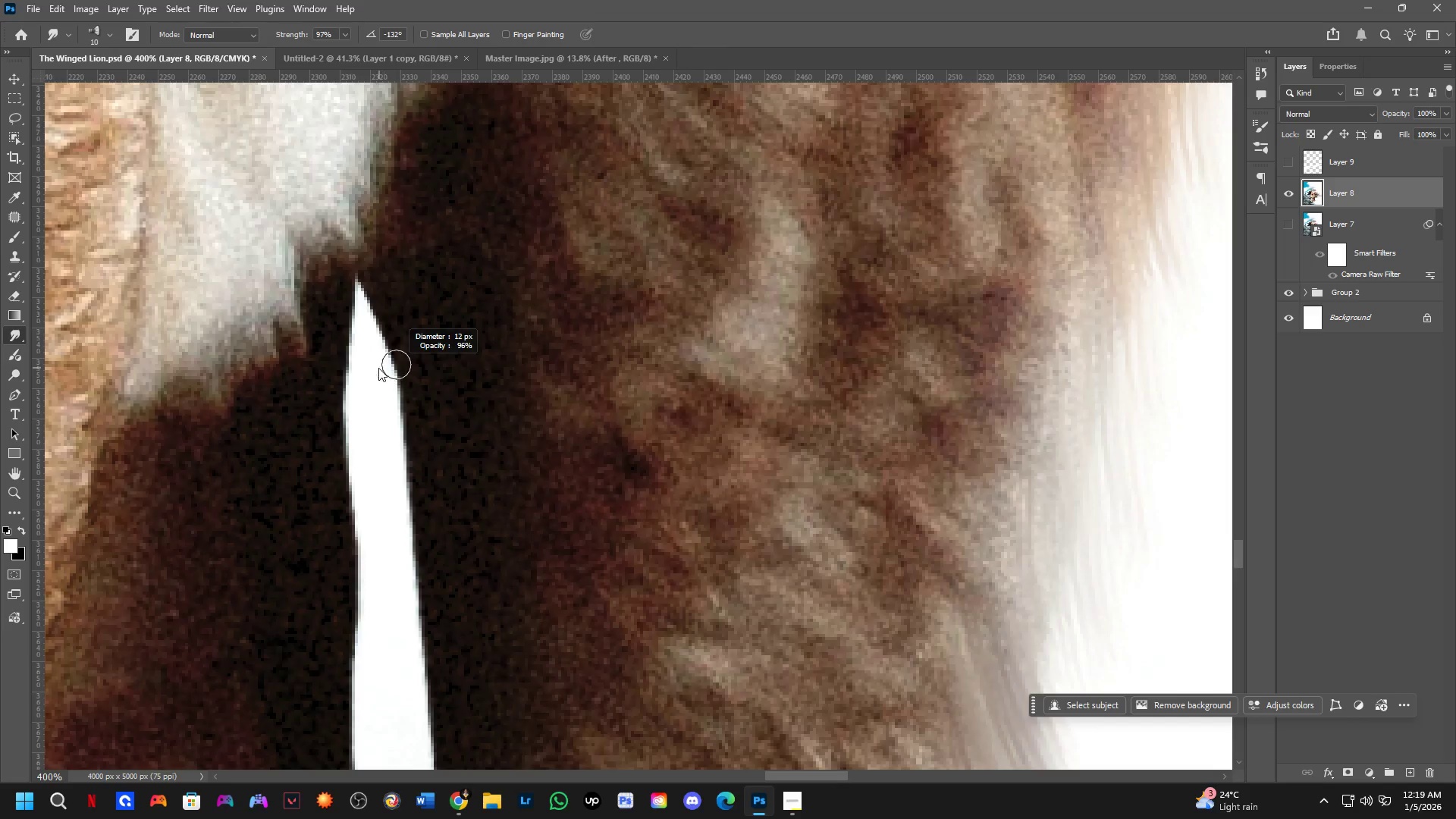 
left_click_drag(start_coordinate=[393, 331], to_coordinate=[384, 368])
 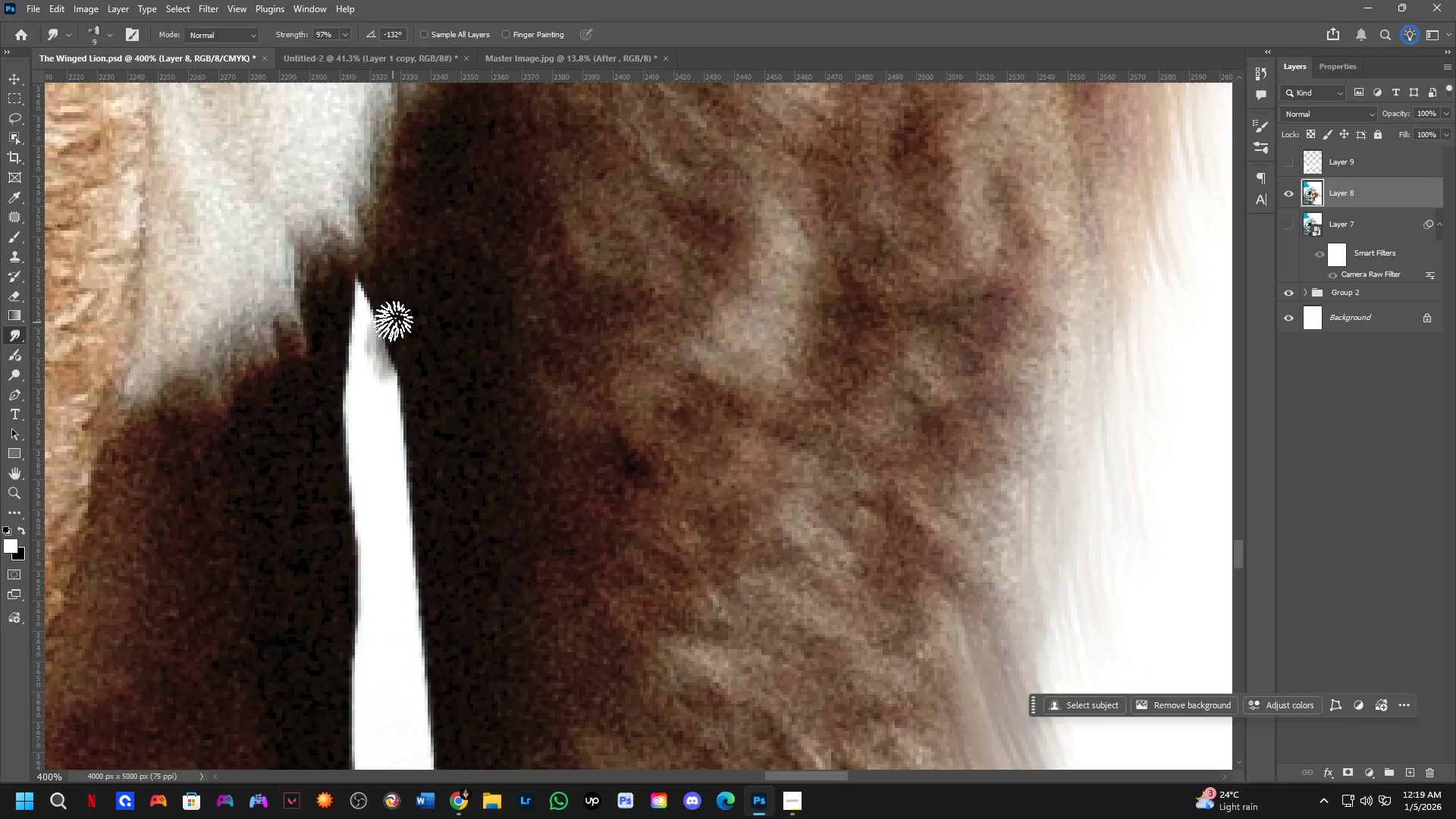 
left_click_drag(start_coordinate=[389, 325], to_coordinate=[380, 355])
 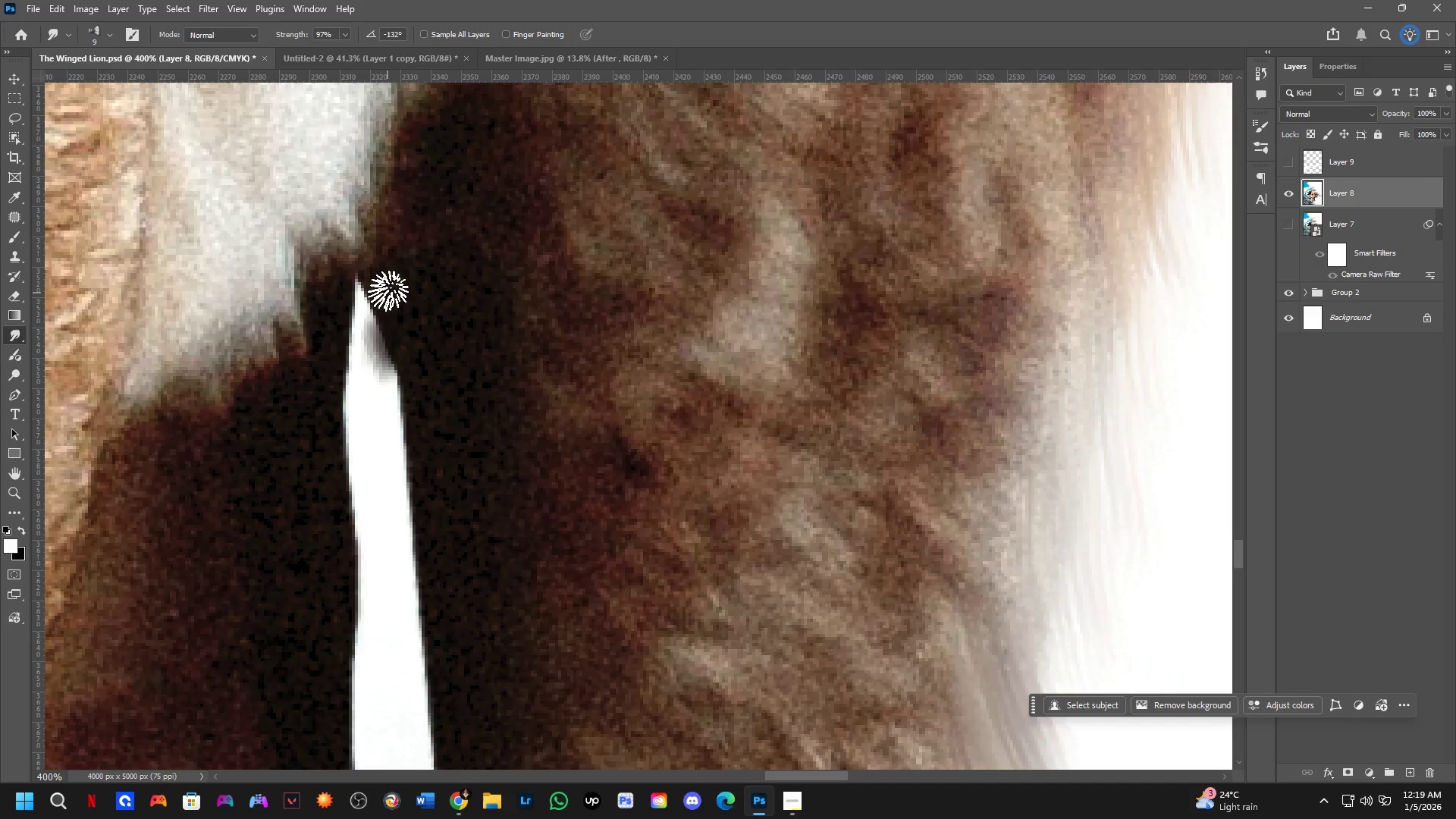 
left_click_drag(start_coordinate=[384, 293], to_coordinate=[369, 347])
 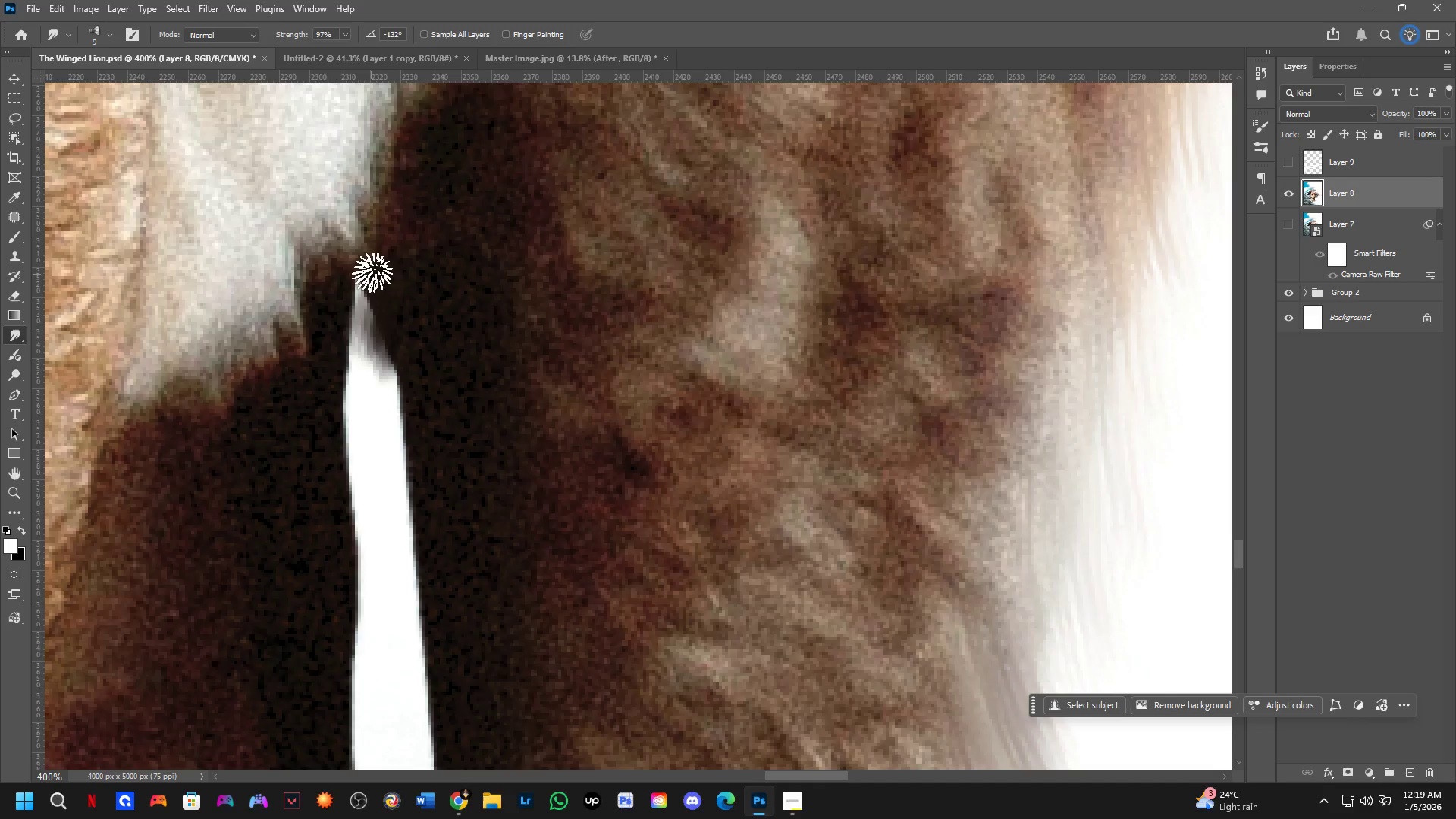 
left_click_drag(start_coordinate=[371, 284], to_coordinate=[371, 344])
 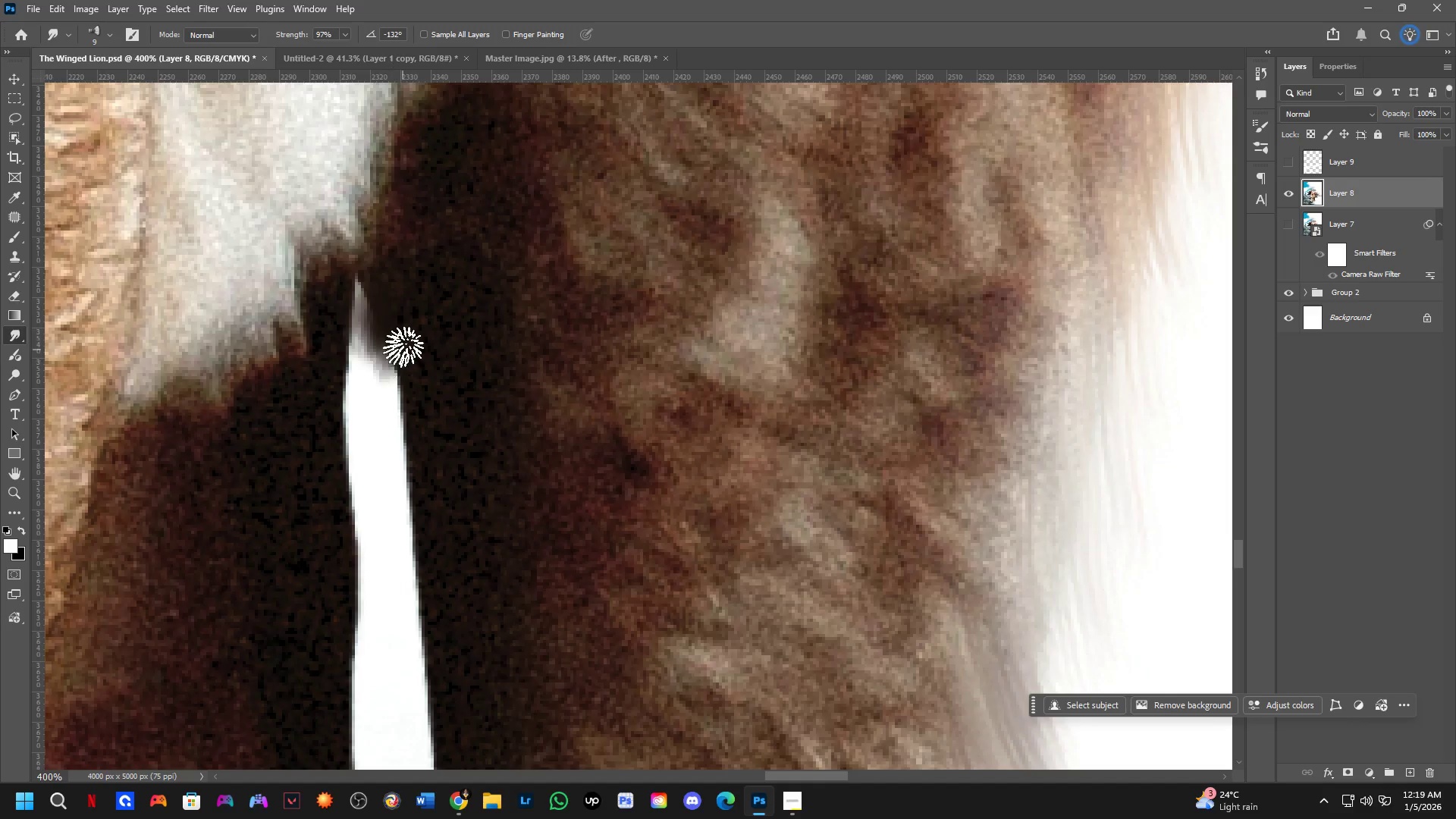 
left_click_drag(start_coordinate=[403, 357], to_coordinate=[385, 463])
 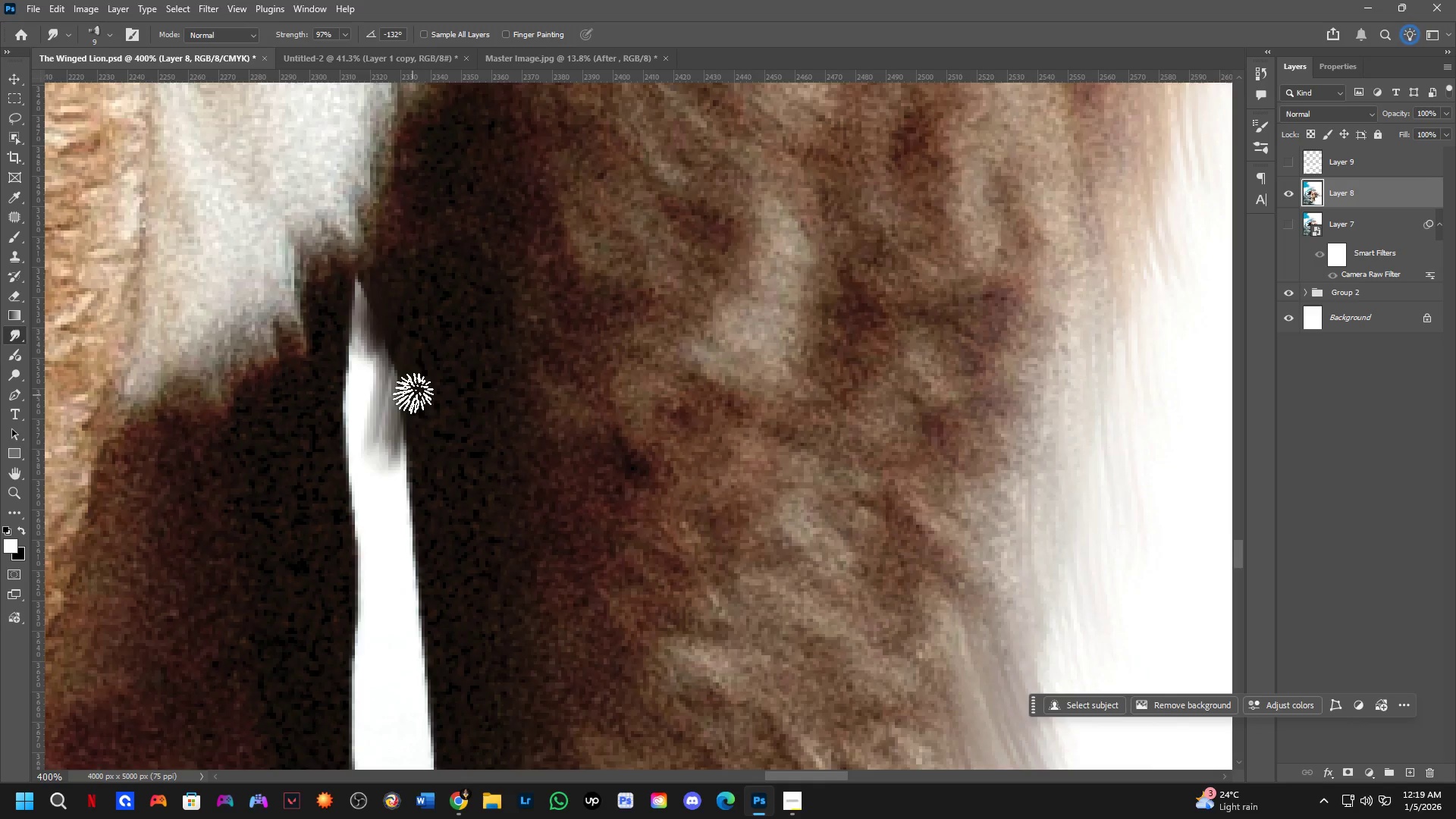 
left_click_drag(start_coordinate=[413, 401], to_coordinate=[401, 517])
 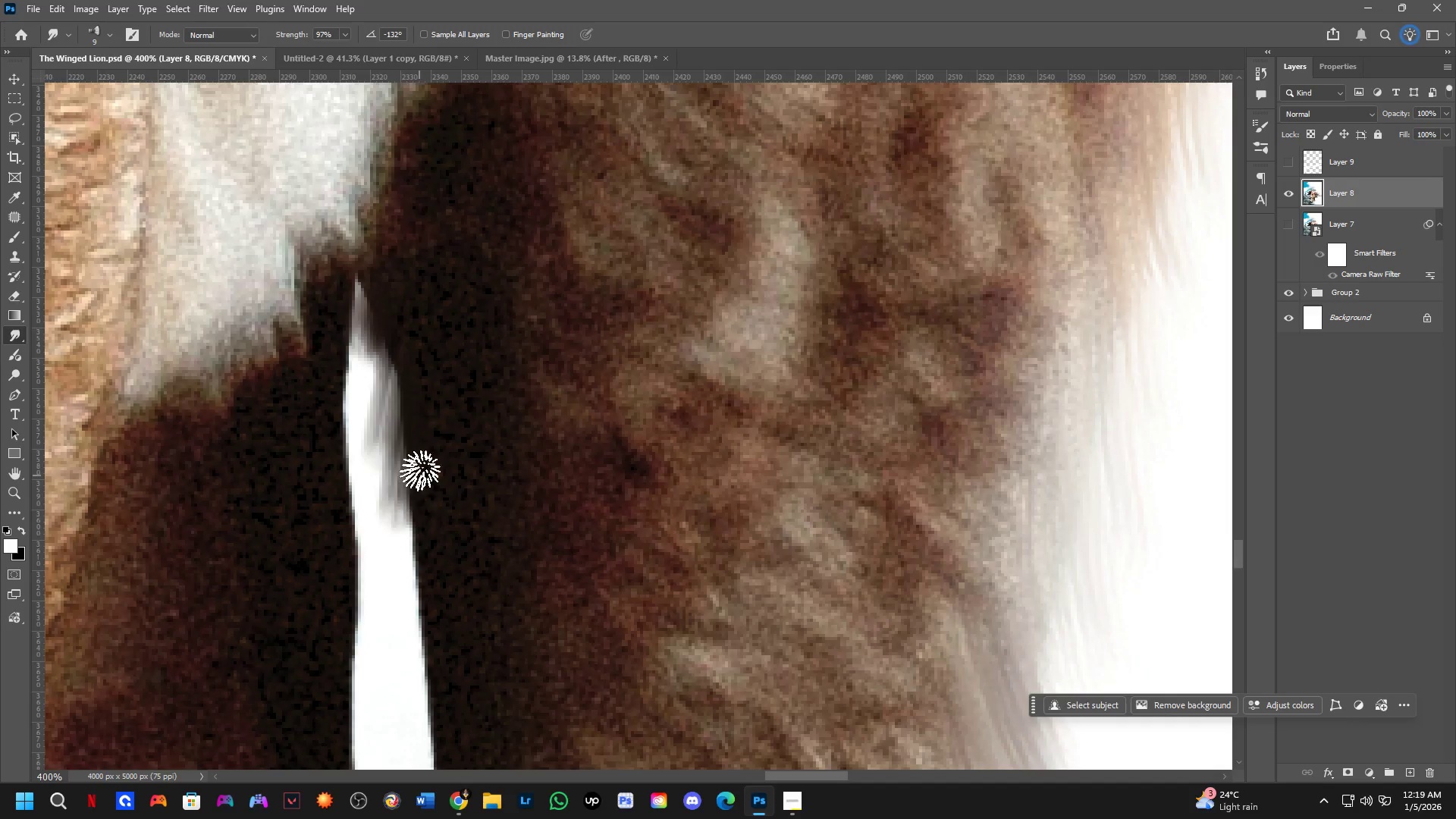 
left_click_drag(start_coordinate=[417, 490], to_coordinate=[405, 626])
 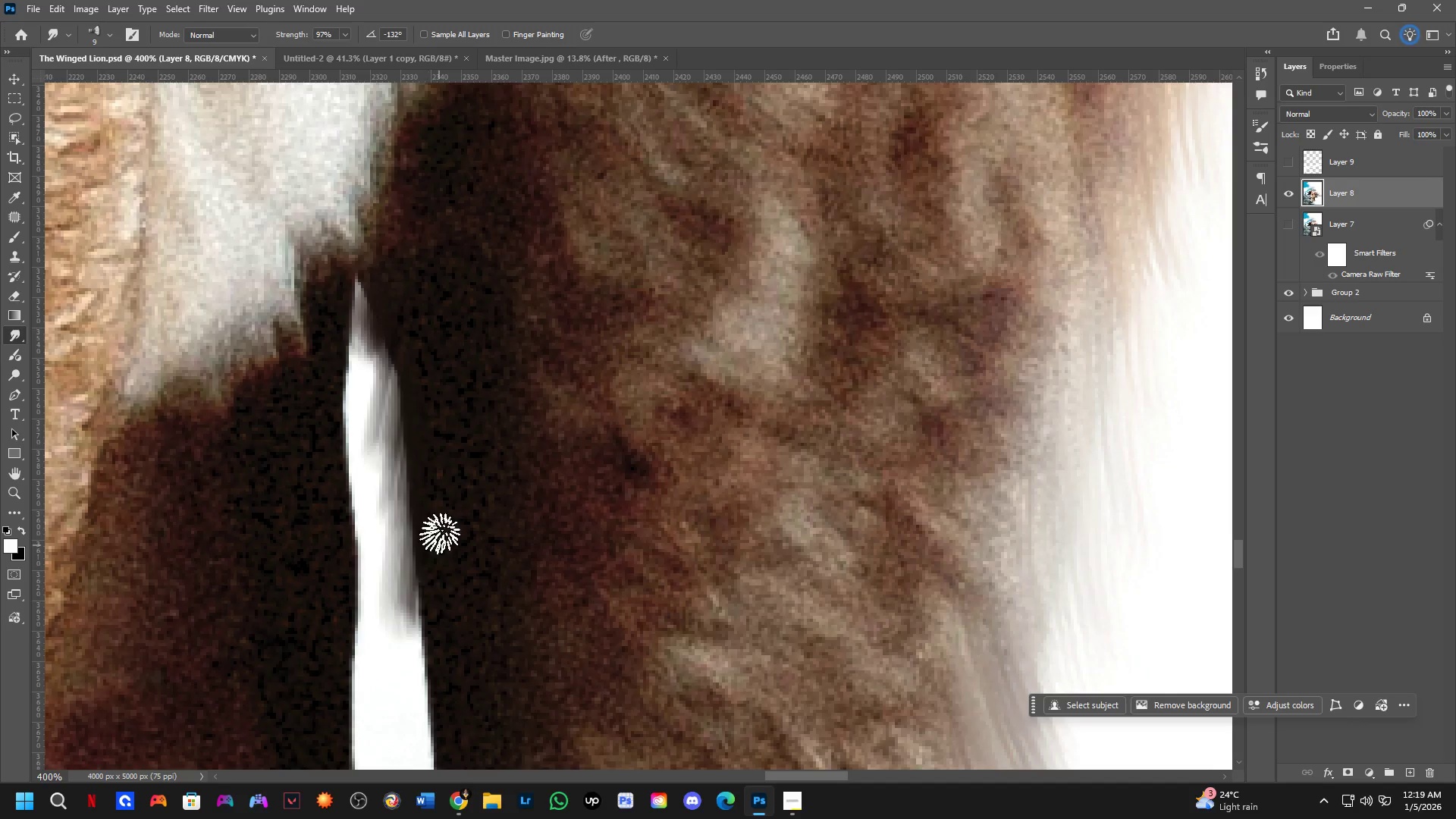 
left_click_drag(start_coordinate=[434, 548], to_coordinate=[406, 714])
 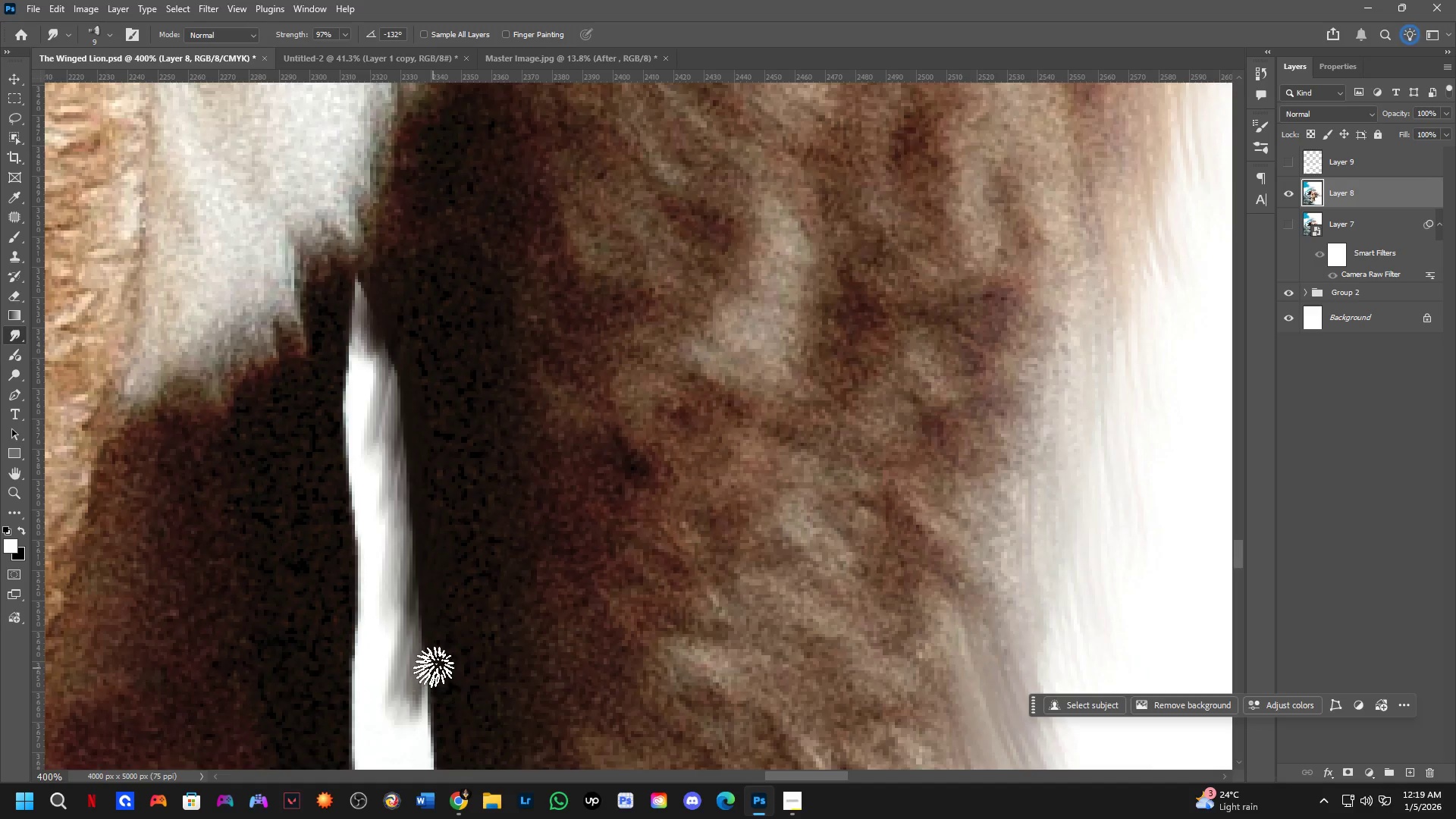 
hold_key(key=Space, duration=0.42)
 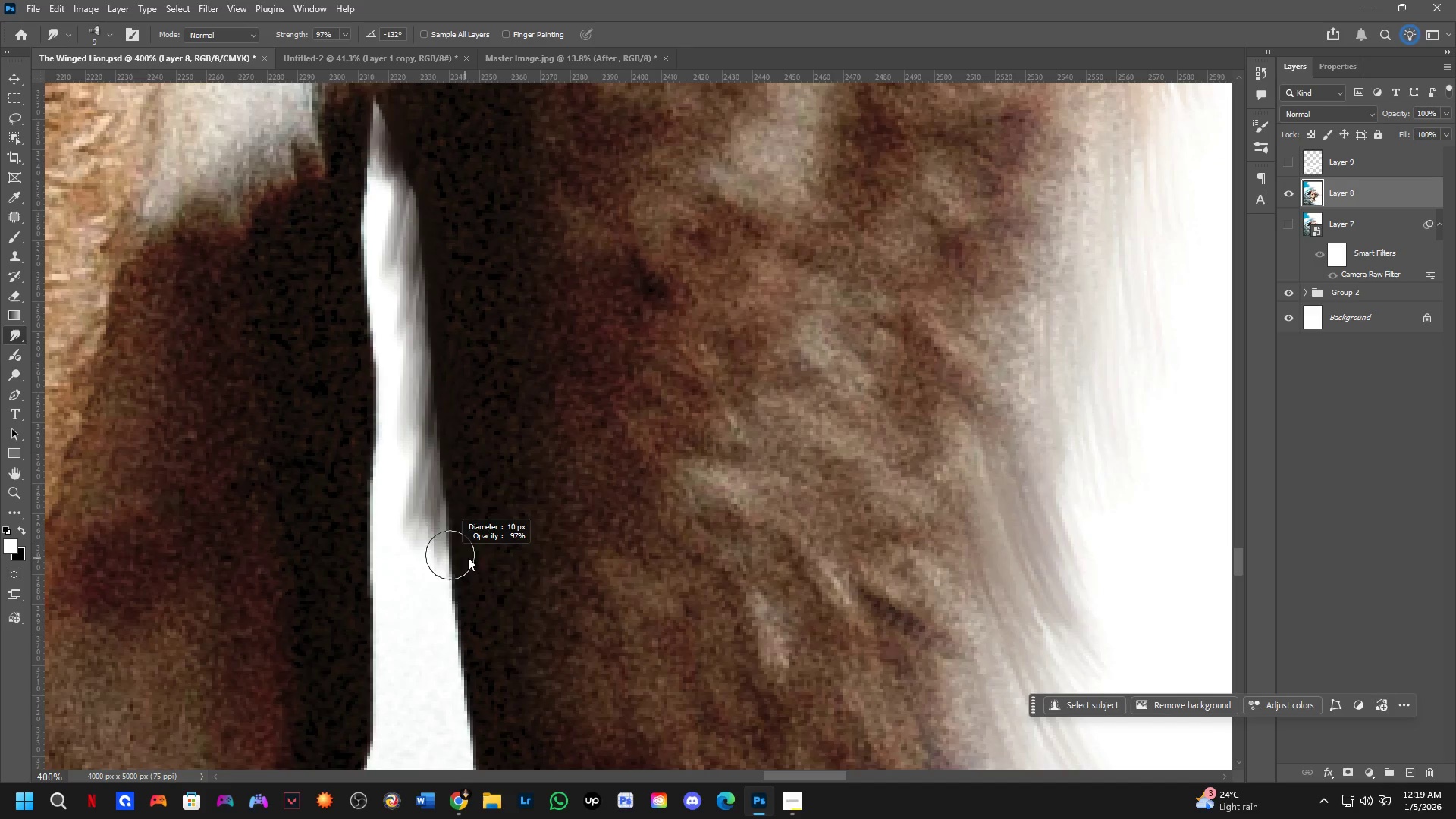 
left_click_drag(start_coordinate=[433, 665], to_coordinate=[450, 510])
 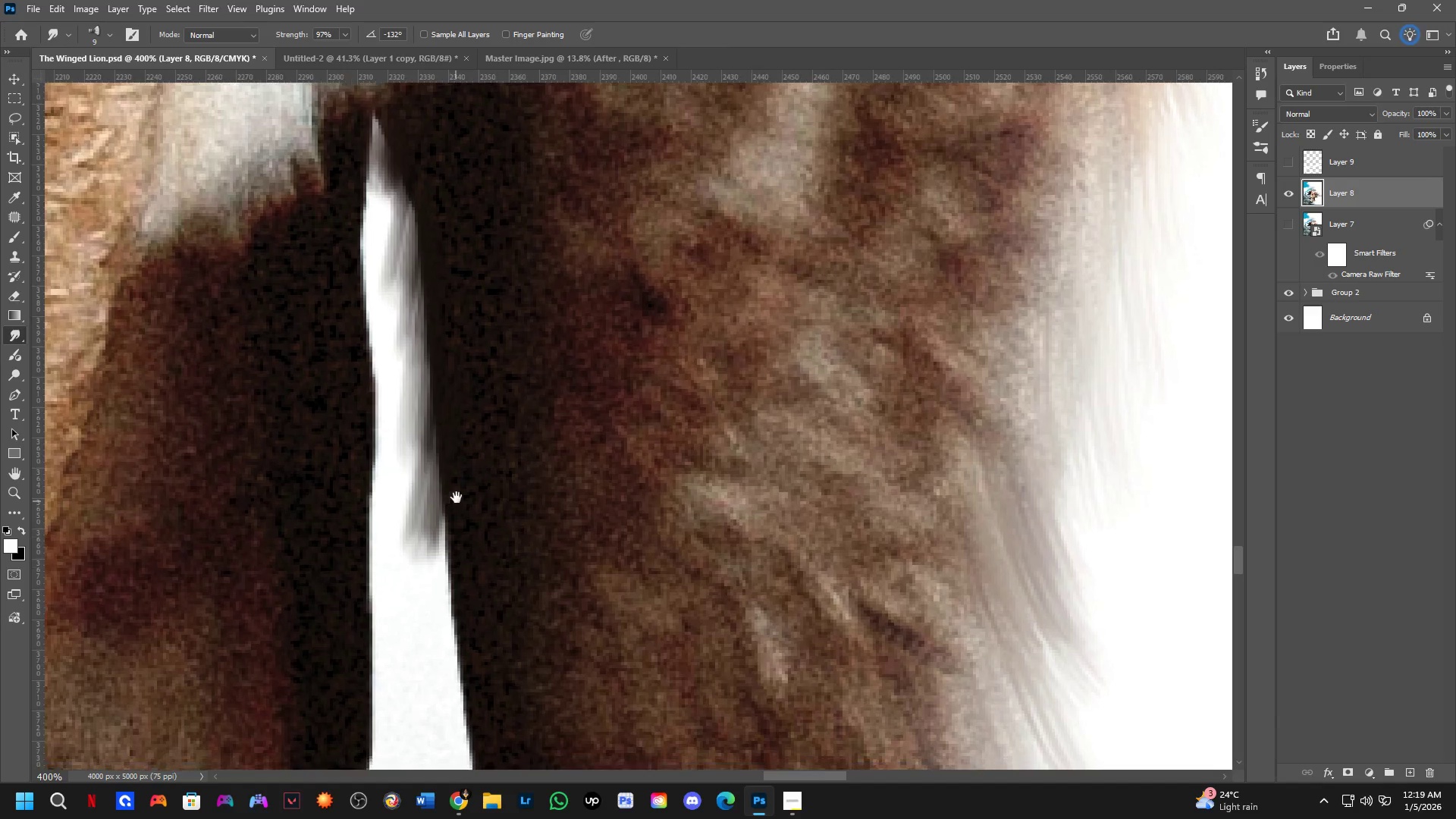 
left_click_drag(start_coordinate=[457, 506], to_coordinate=[455, 566])
 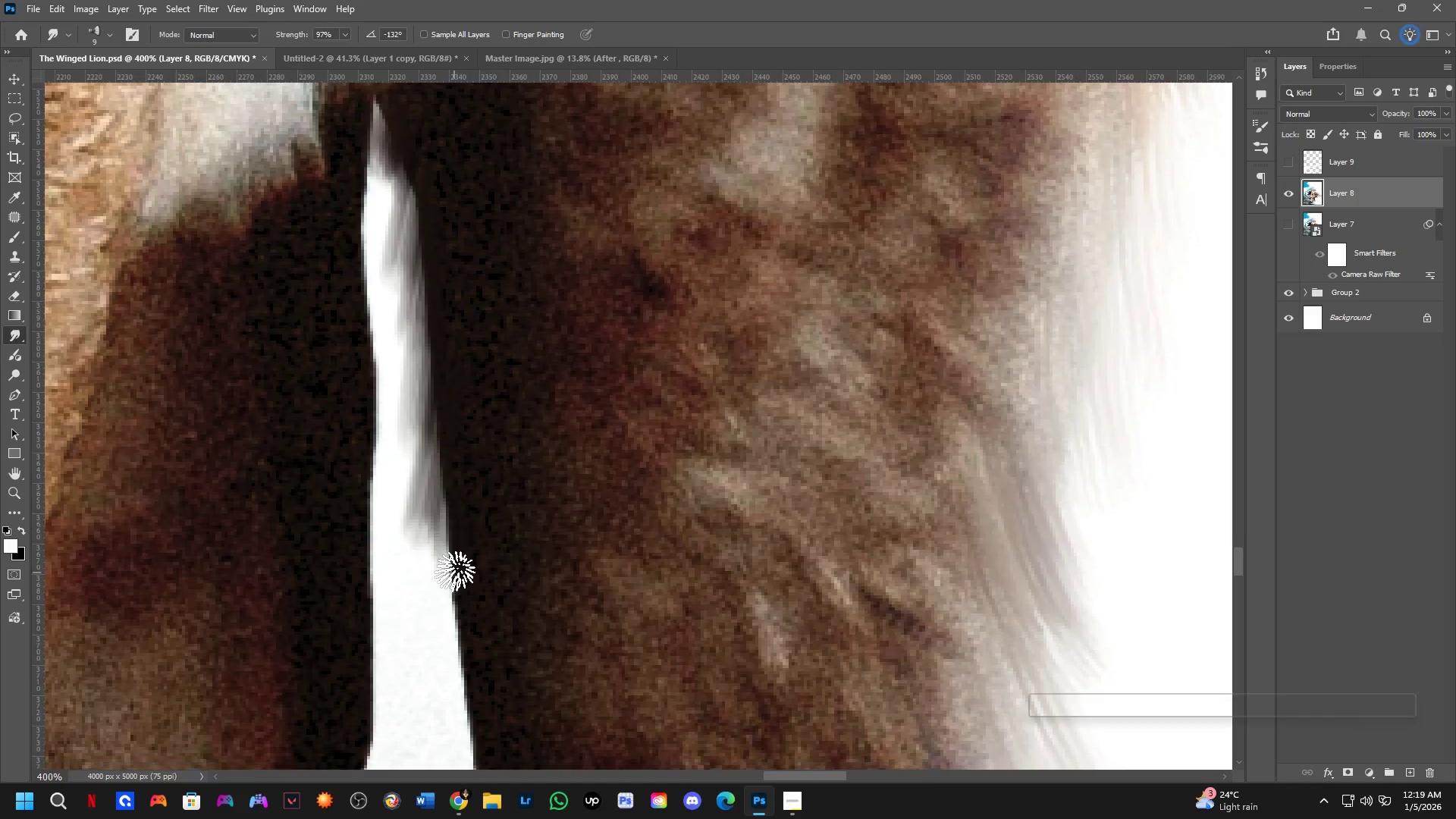 
key(Alt+AltLeft)
 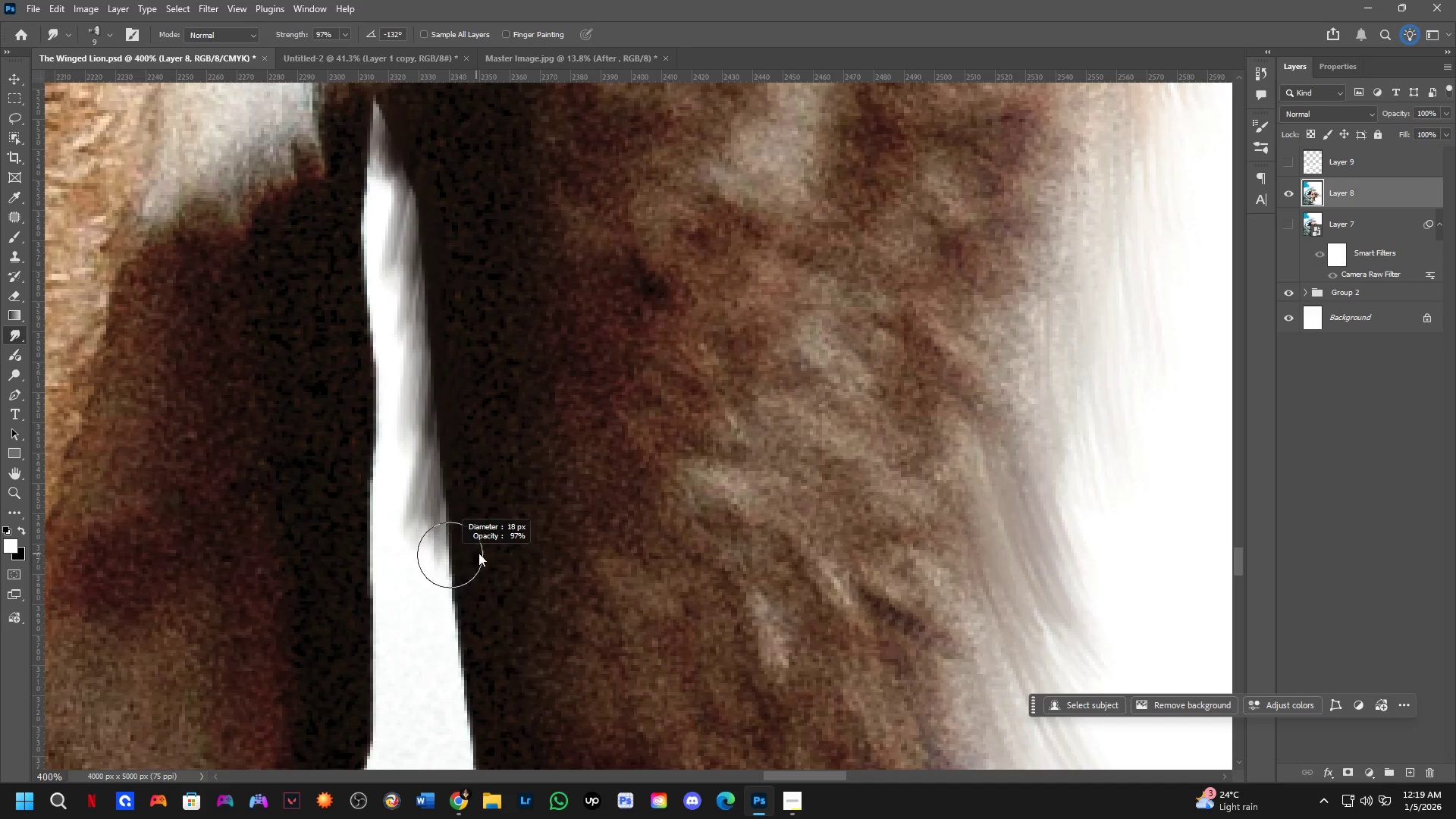 
left_click_drag(start_coordinate=[484, 548], to_coordinate=[469, 670])
 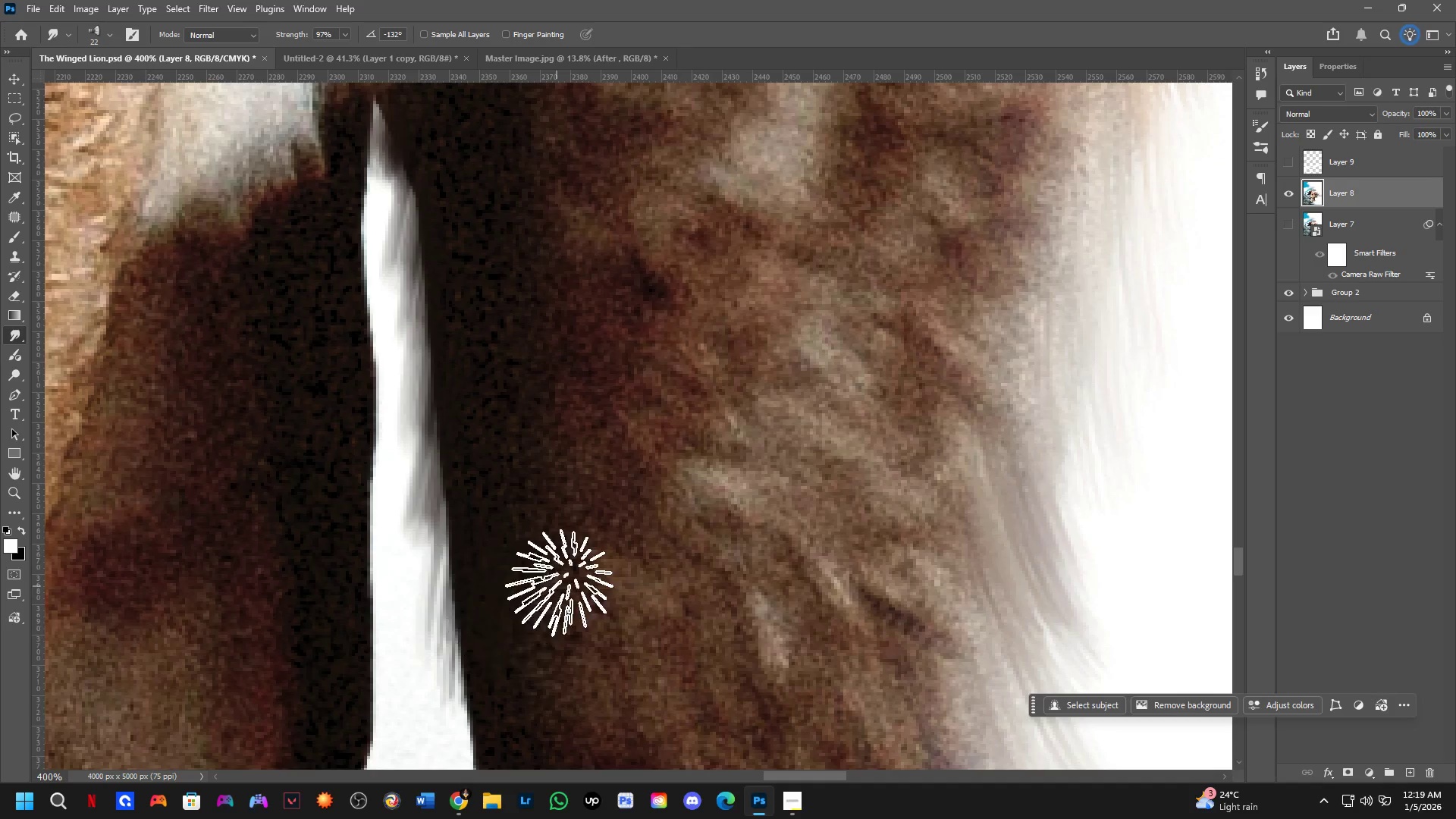 
hold_key(key=Space, duration=0.5)
 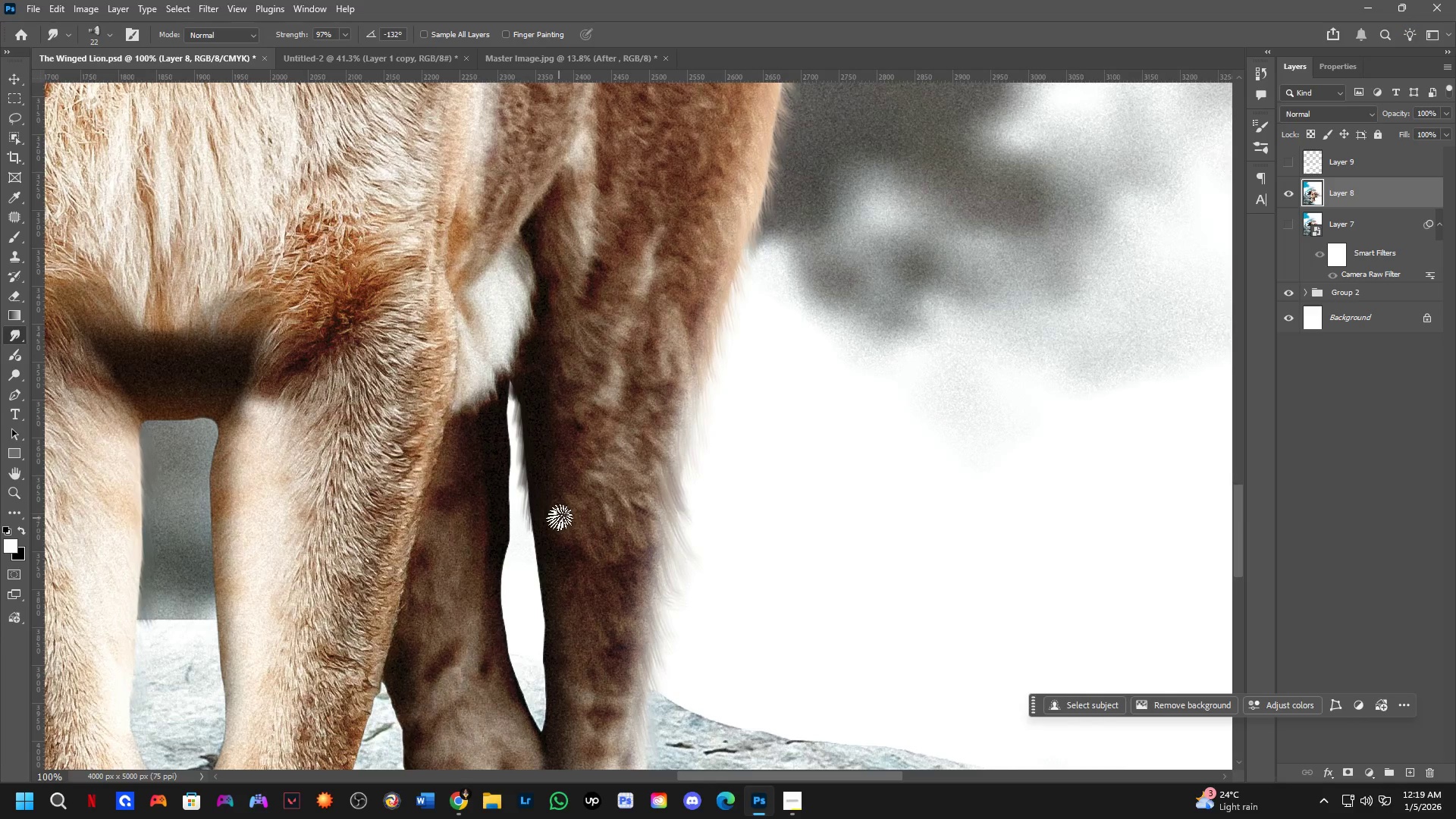 
left_click_drag(start_coordinate=[558, 606], to_coordinate=[552, 500])
 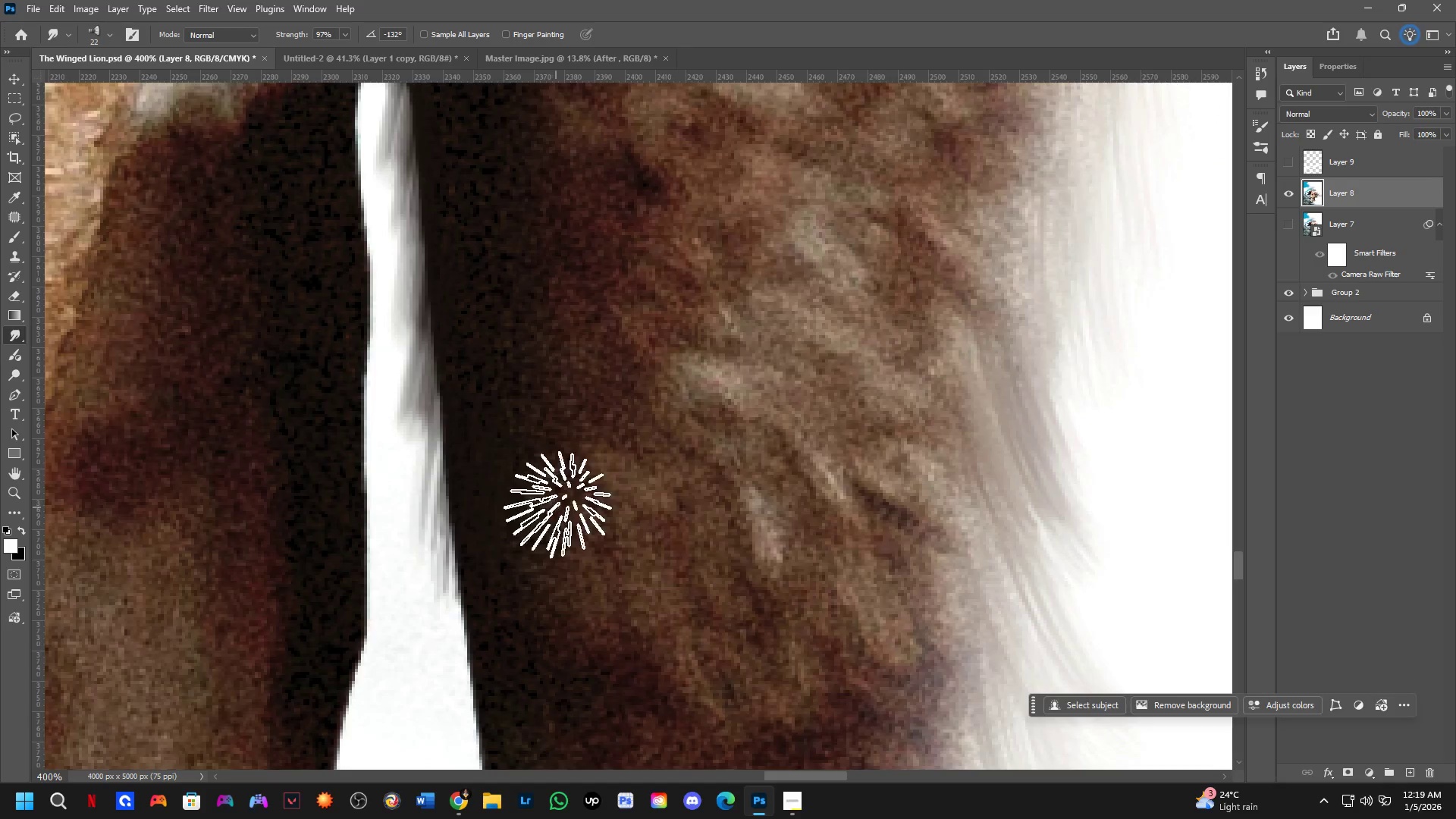 
key(Shift+ShiftLeft)
 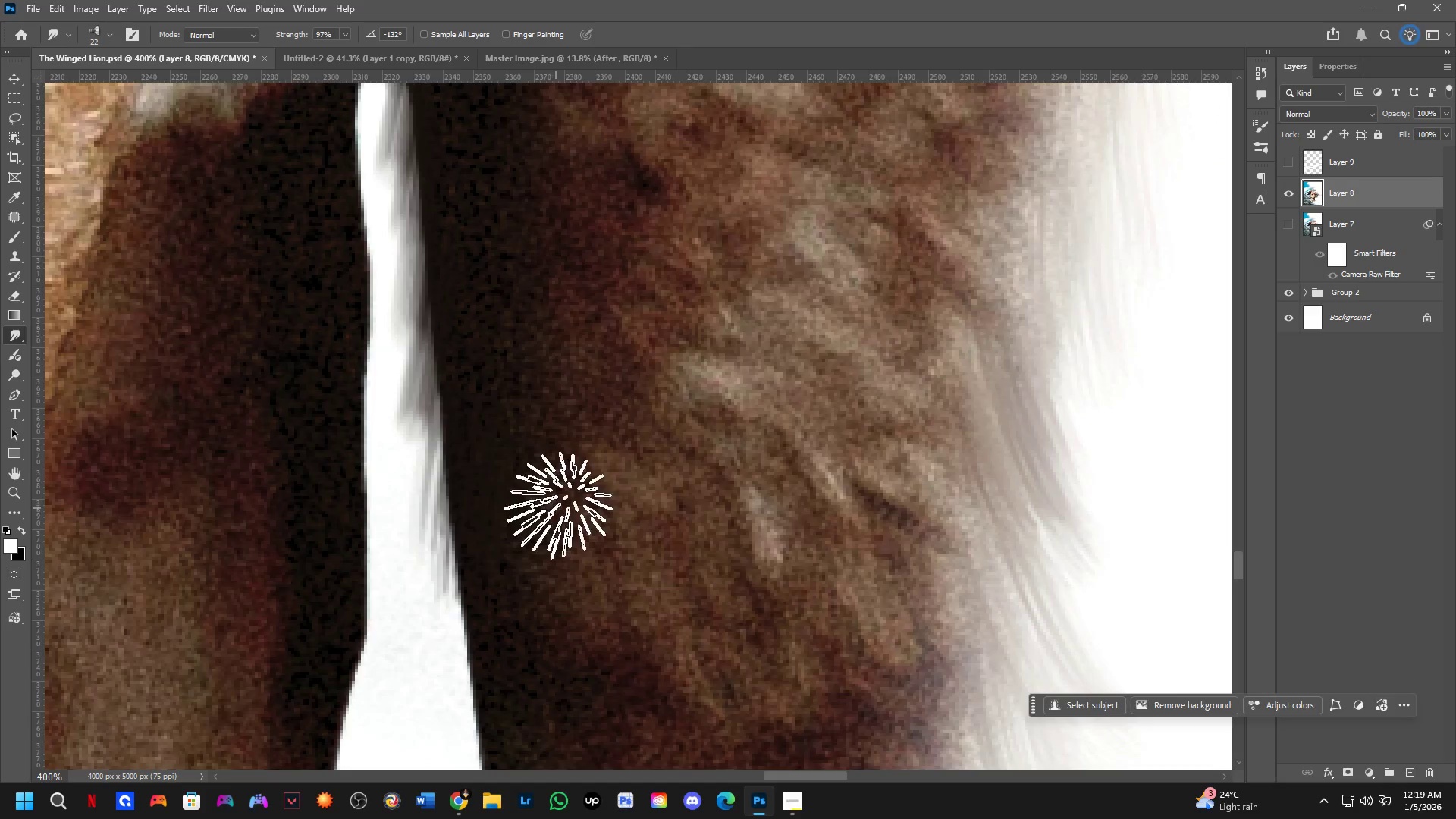 
left_click_drag(start_coordinate=[556, 528], to_coordinate=[549, 570])
 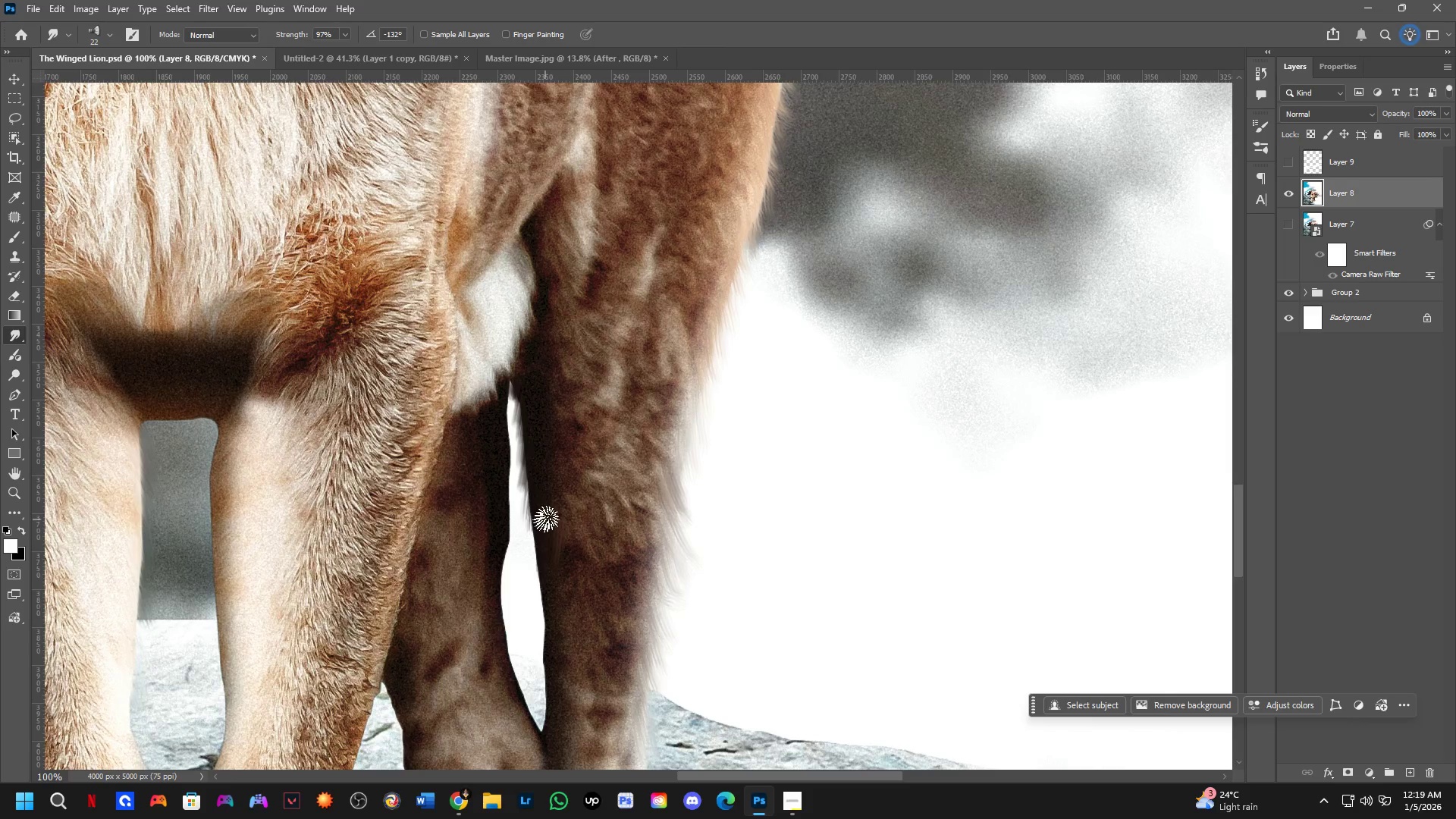 
scroll: coordinate [557, 509], scroll_direction: down, amount: 3.0
 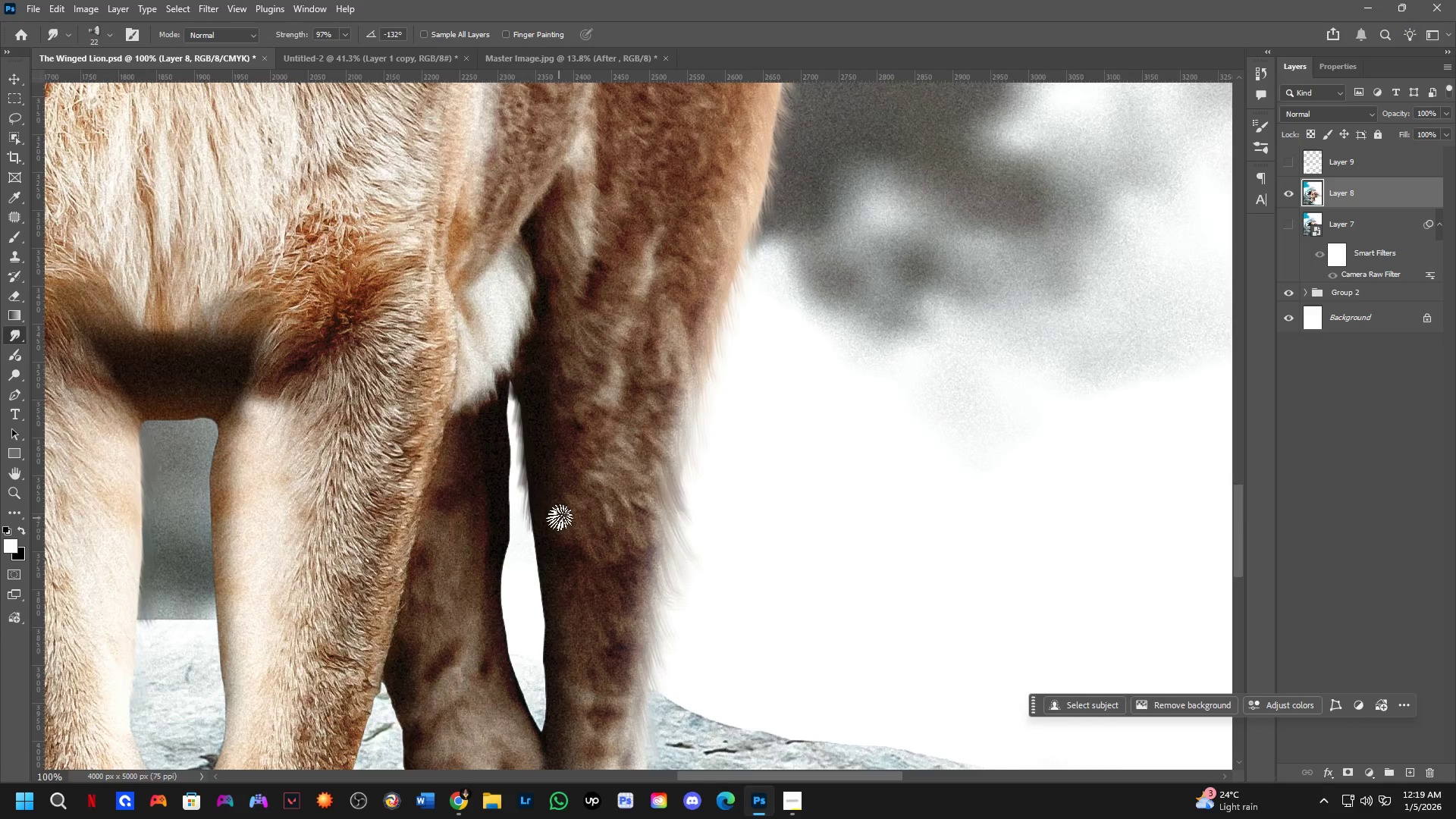 
left_click_drag(start_coordinate=[543, 528], to_coordinate=[540, 564])
 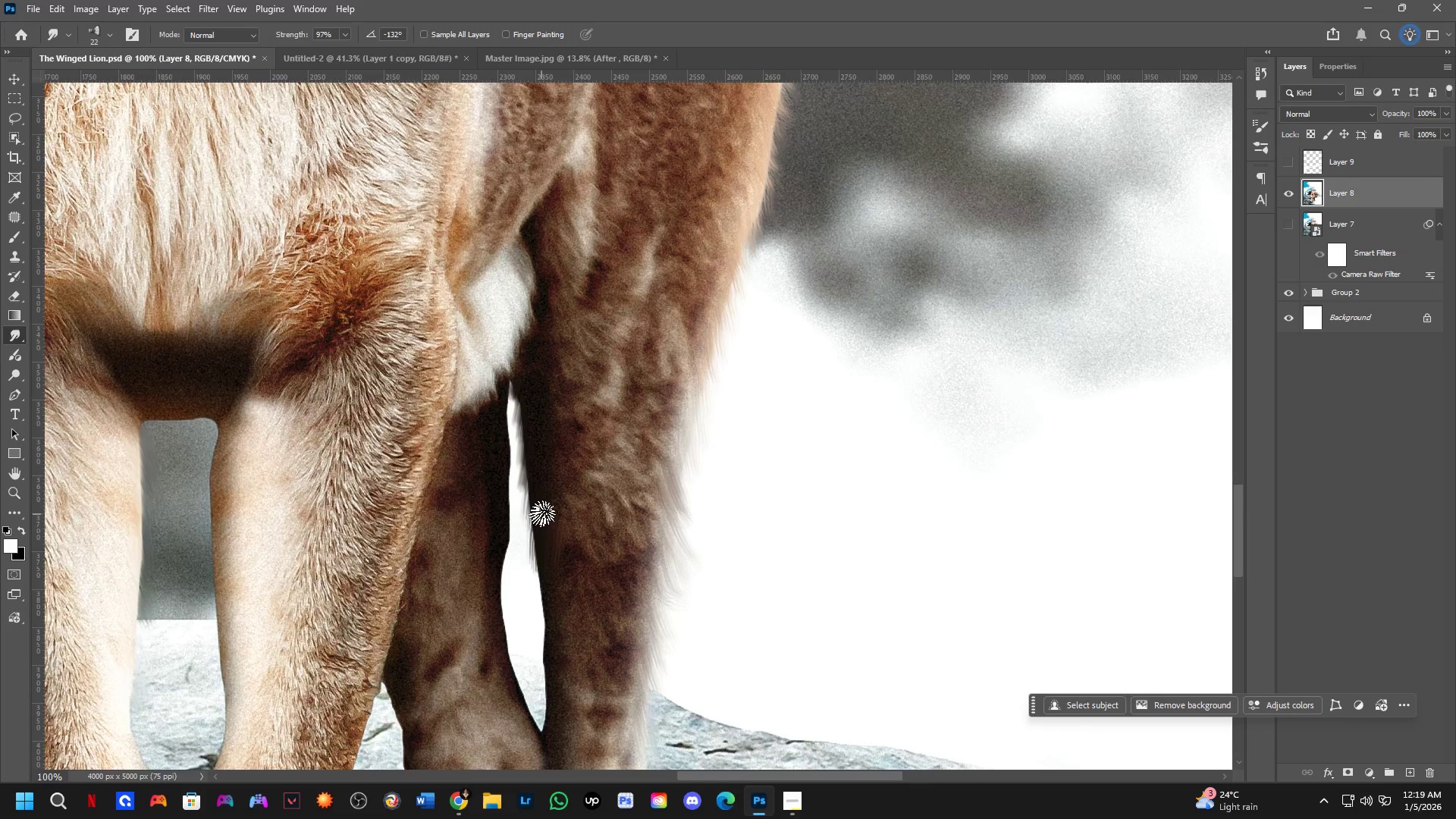 
left_click_drag(start_coordinate=[539, 521], to_coordinate=[538, 563])
 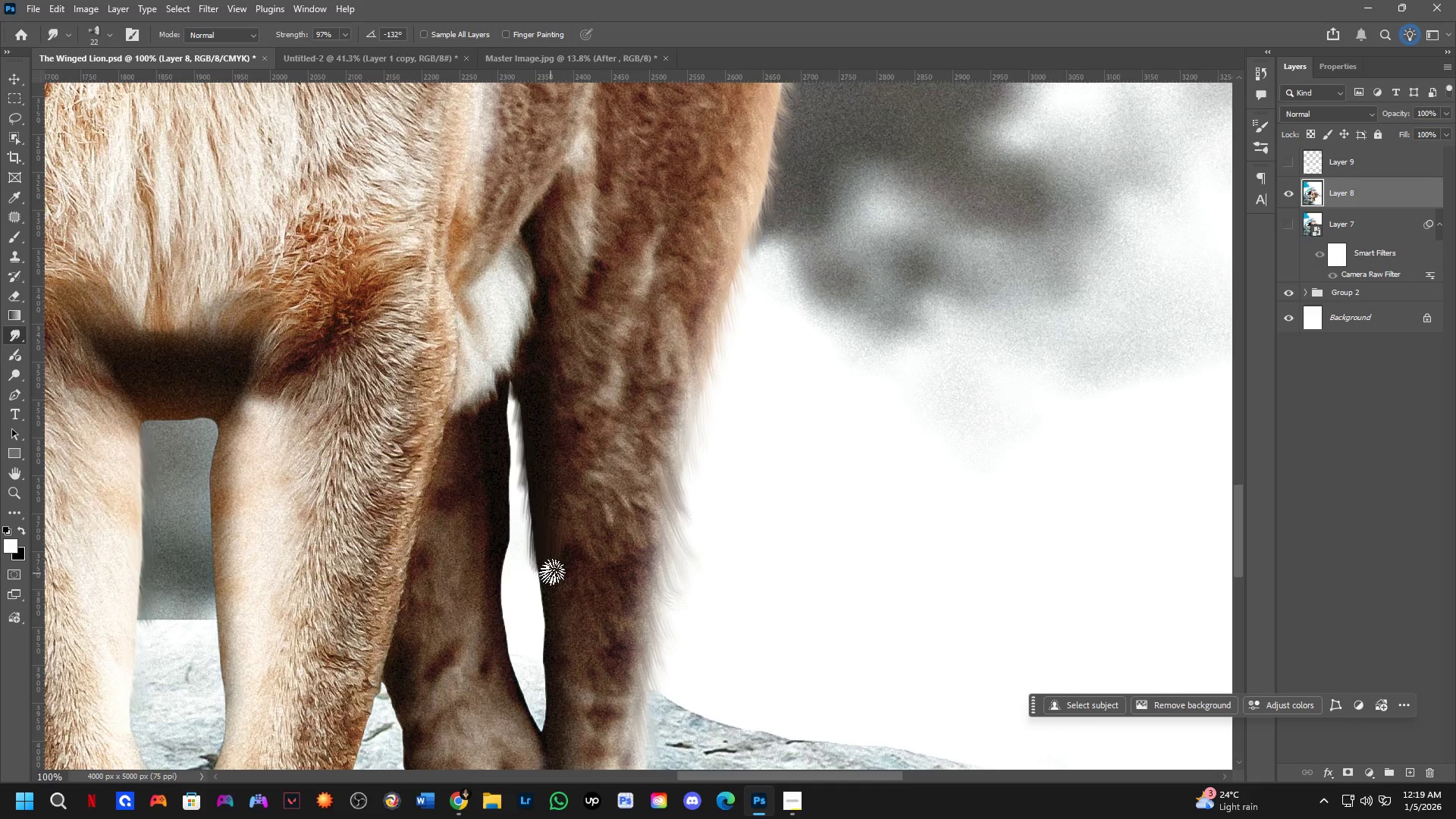 
left_click_drag(start_coordinate=[548, 571], to_coordinate=[539, 617])
 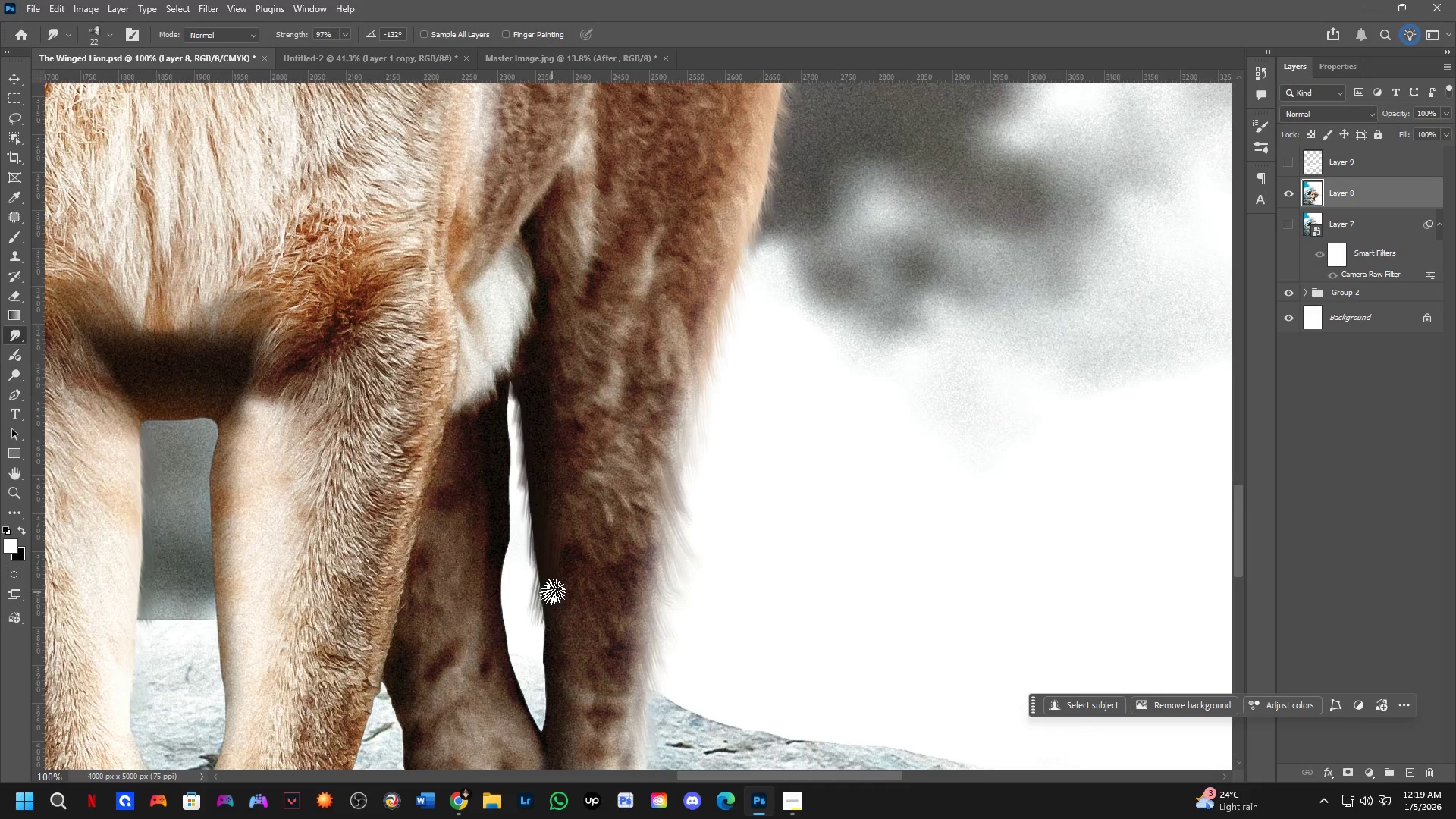 
left_click_drag(start_coordinate=[551, 607], to_coordinate=[549, 648])
 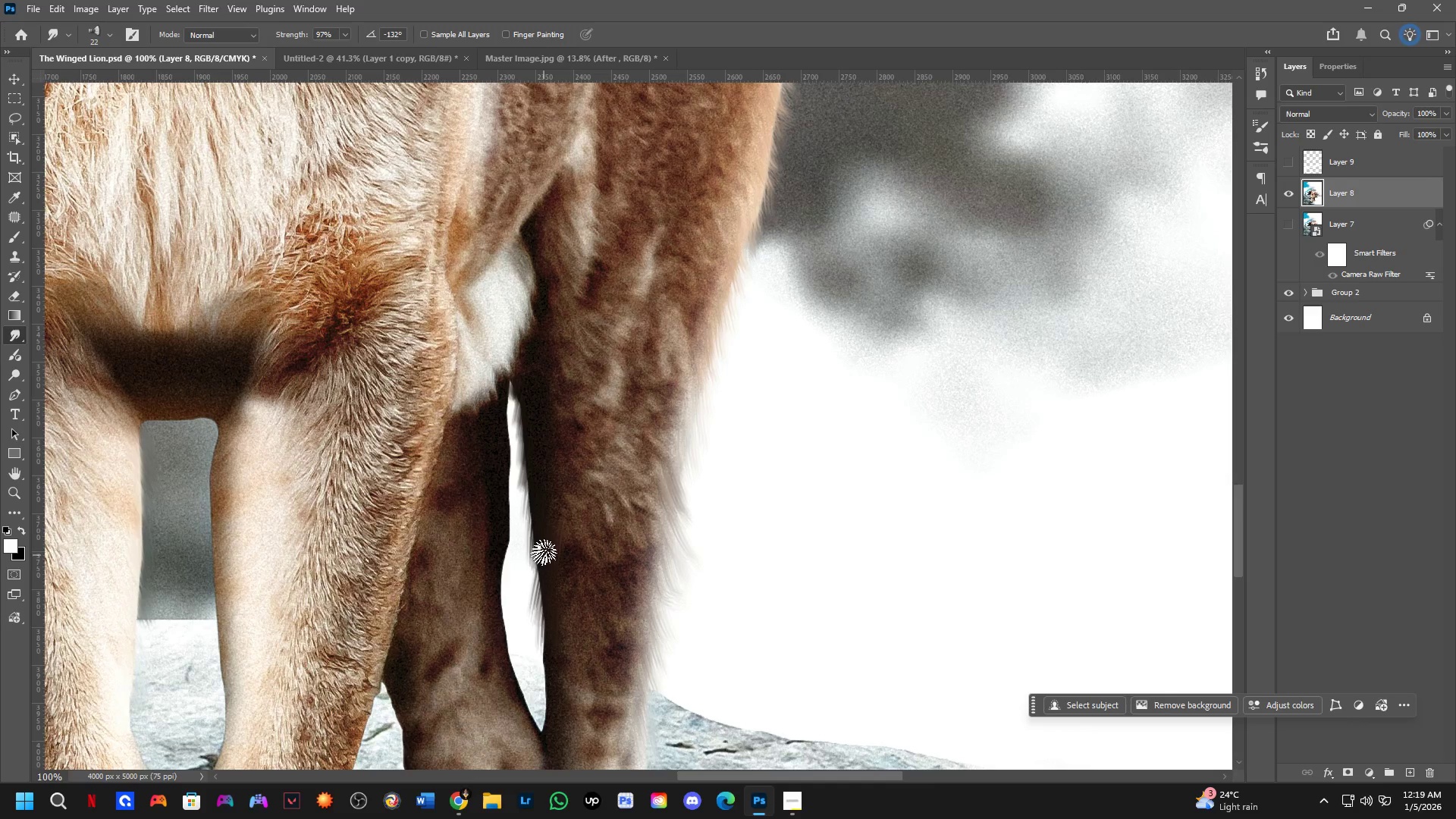 
left_click_drag(start_coordinate=[541, 555], to_coordinate=[550, 627])
 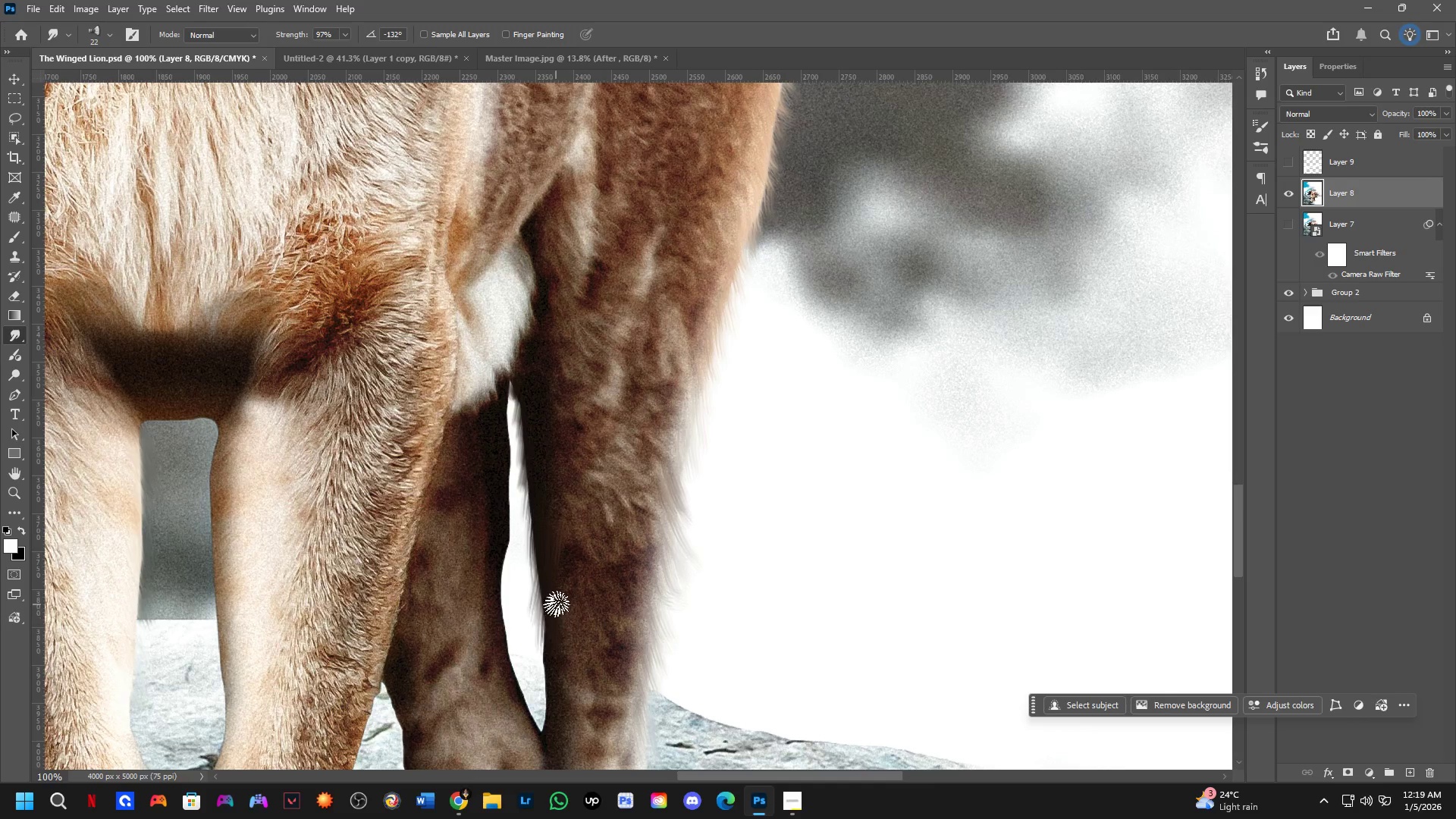 
left_click_drag(start_coordinate=[552, 614], to_coordinate=[548, 701])
 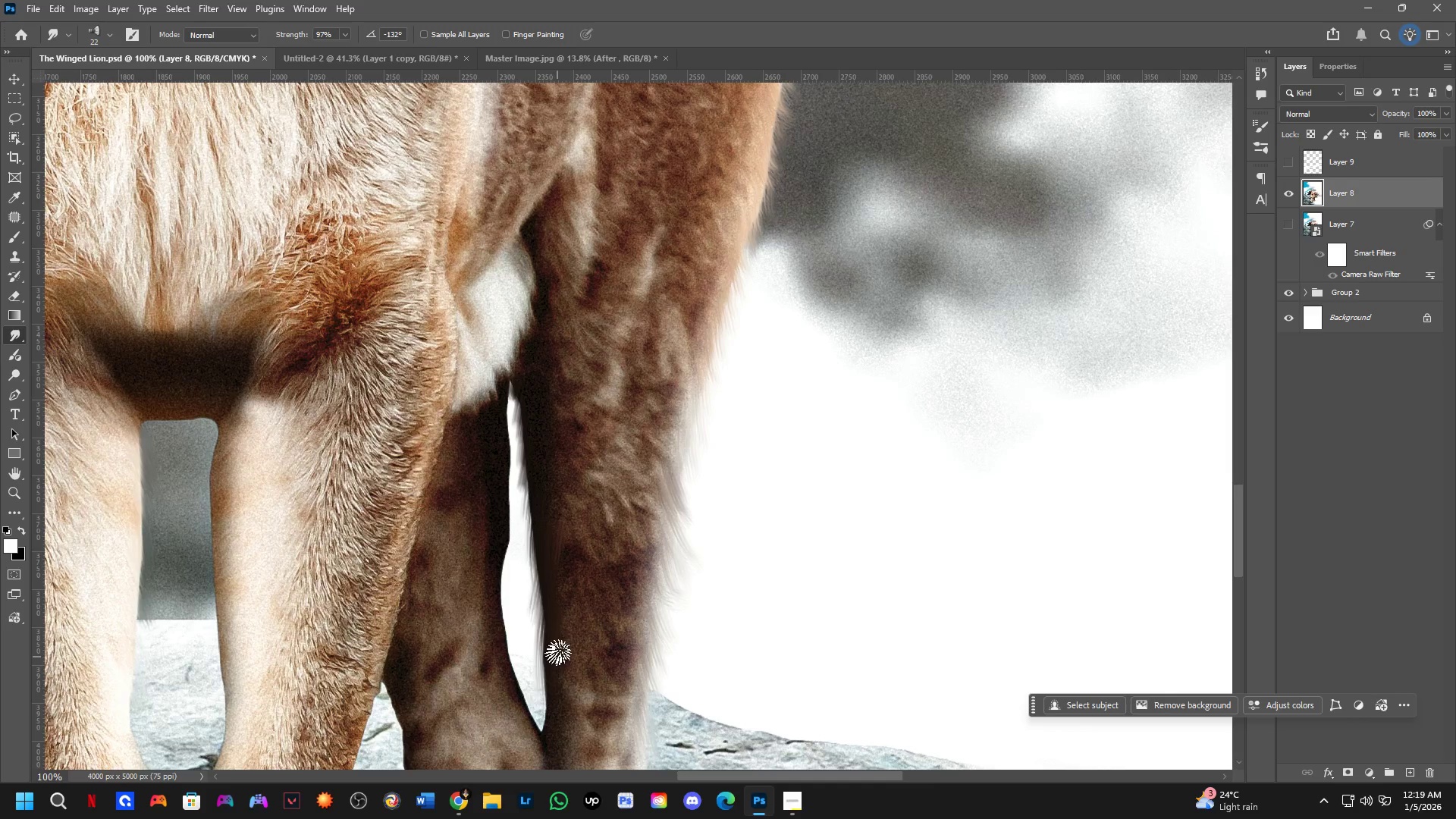 
left_click_drag(start_coordinate=[552, 661], to_coordinate=[557, 730])
 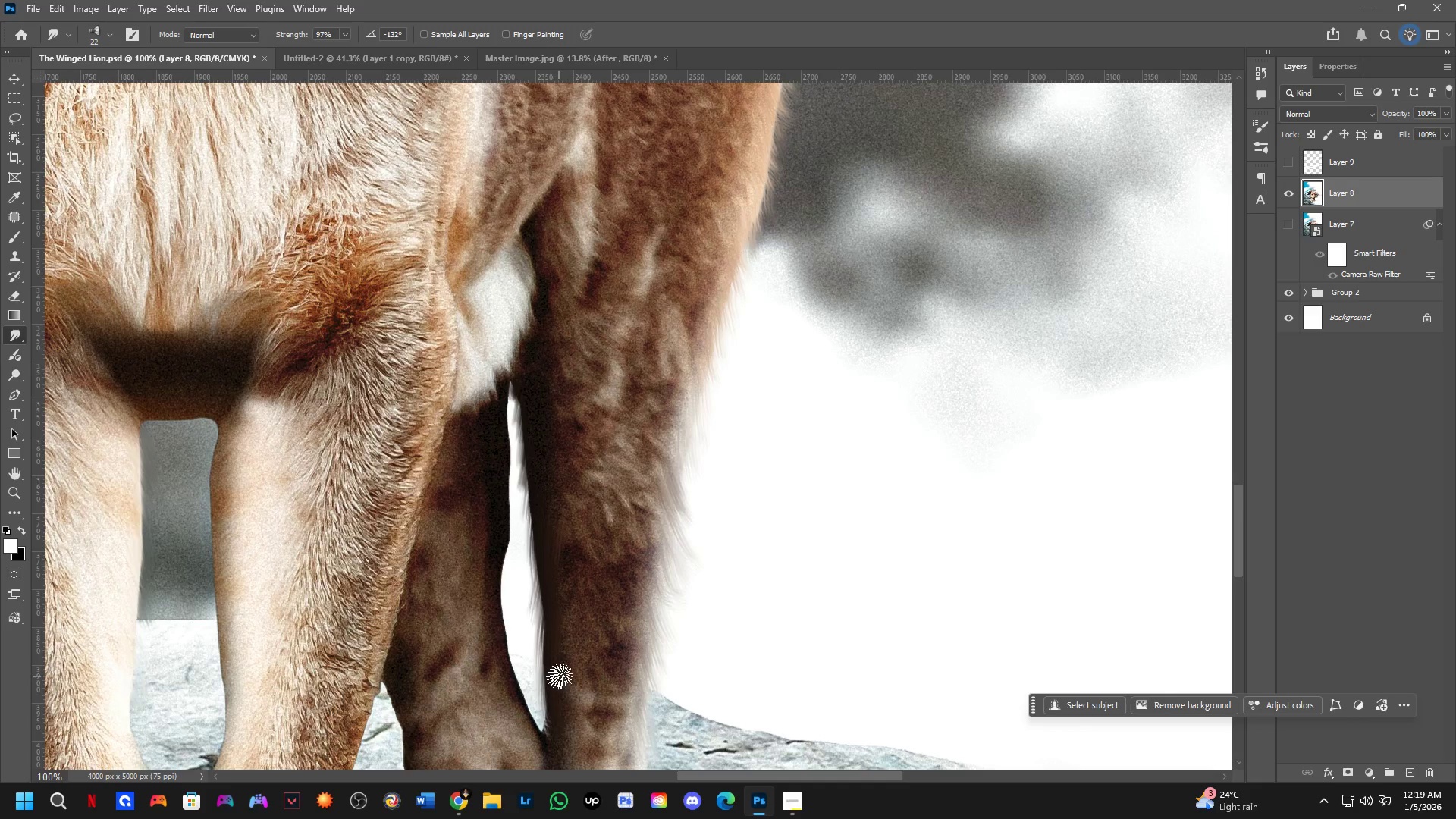 
left_click_drag(start_coordinate=[556, 682], to_coordinate=[553, 743])
 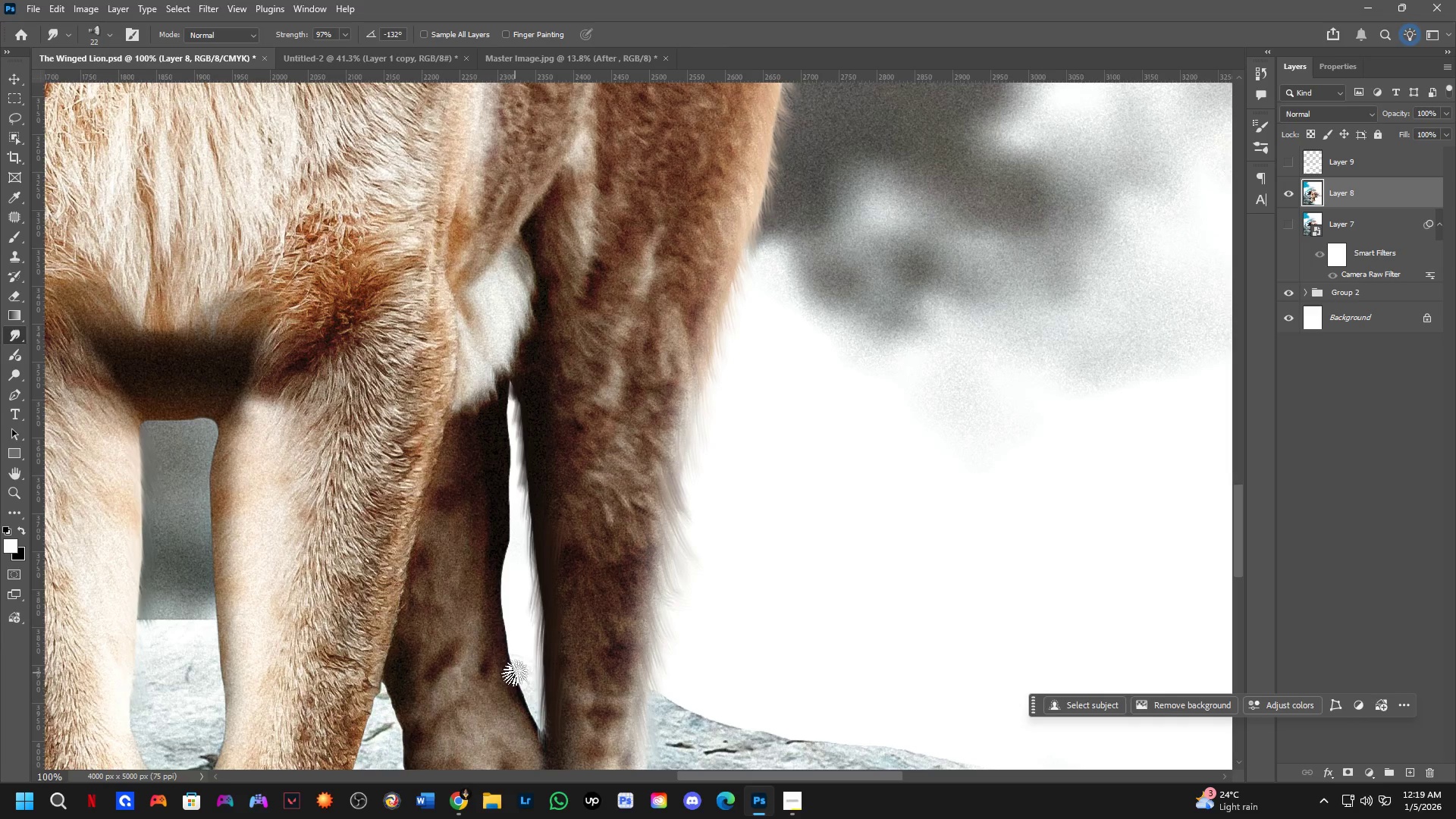 
left_click_drag(start_coordinate=[517, 689], to_coordinate=[534, 716])
 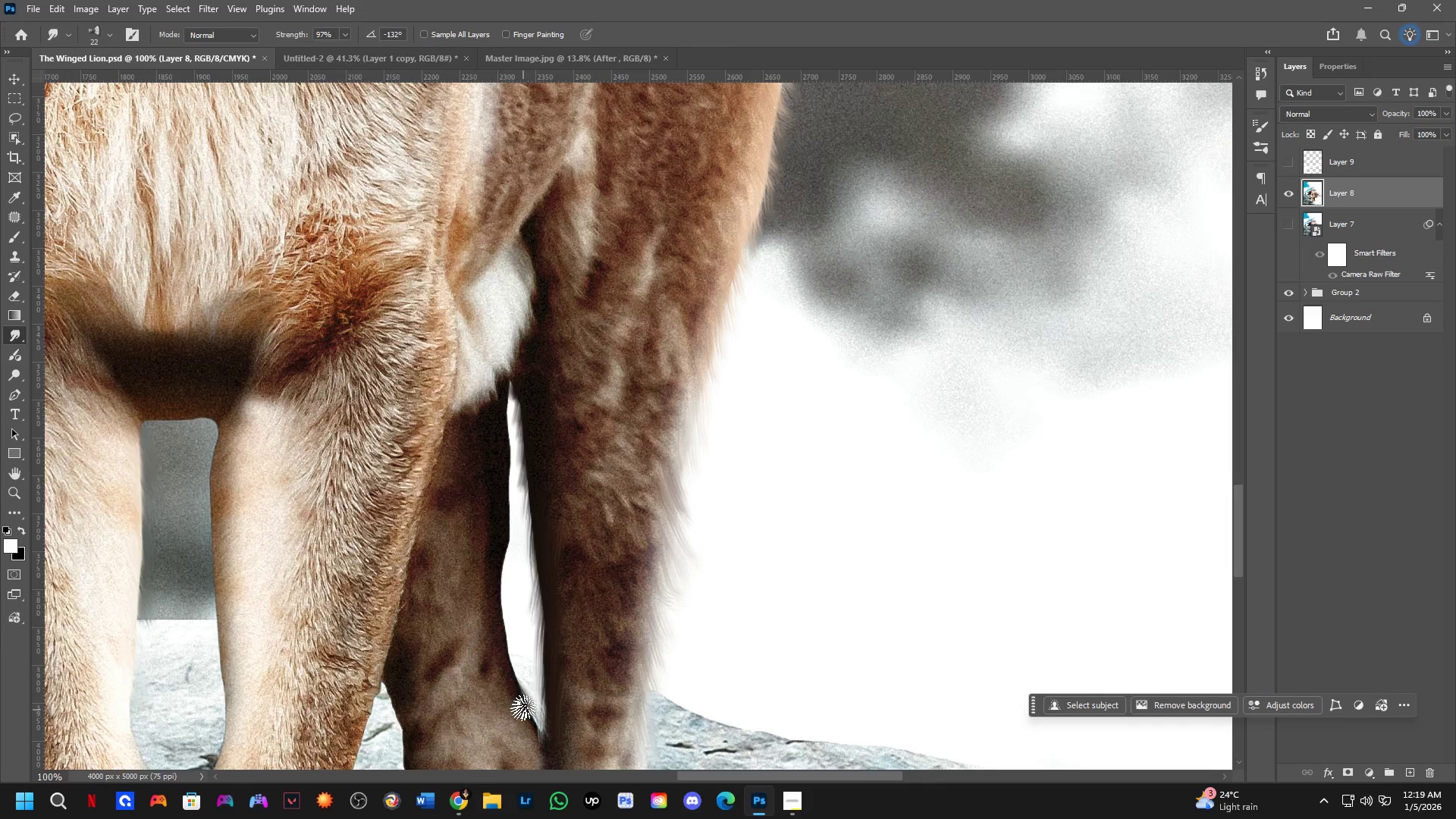 
left_click_drag(start_coordinate=[525, 710], to_coordinate=[533, 722])
 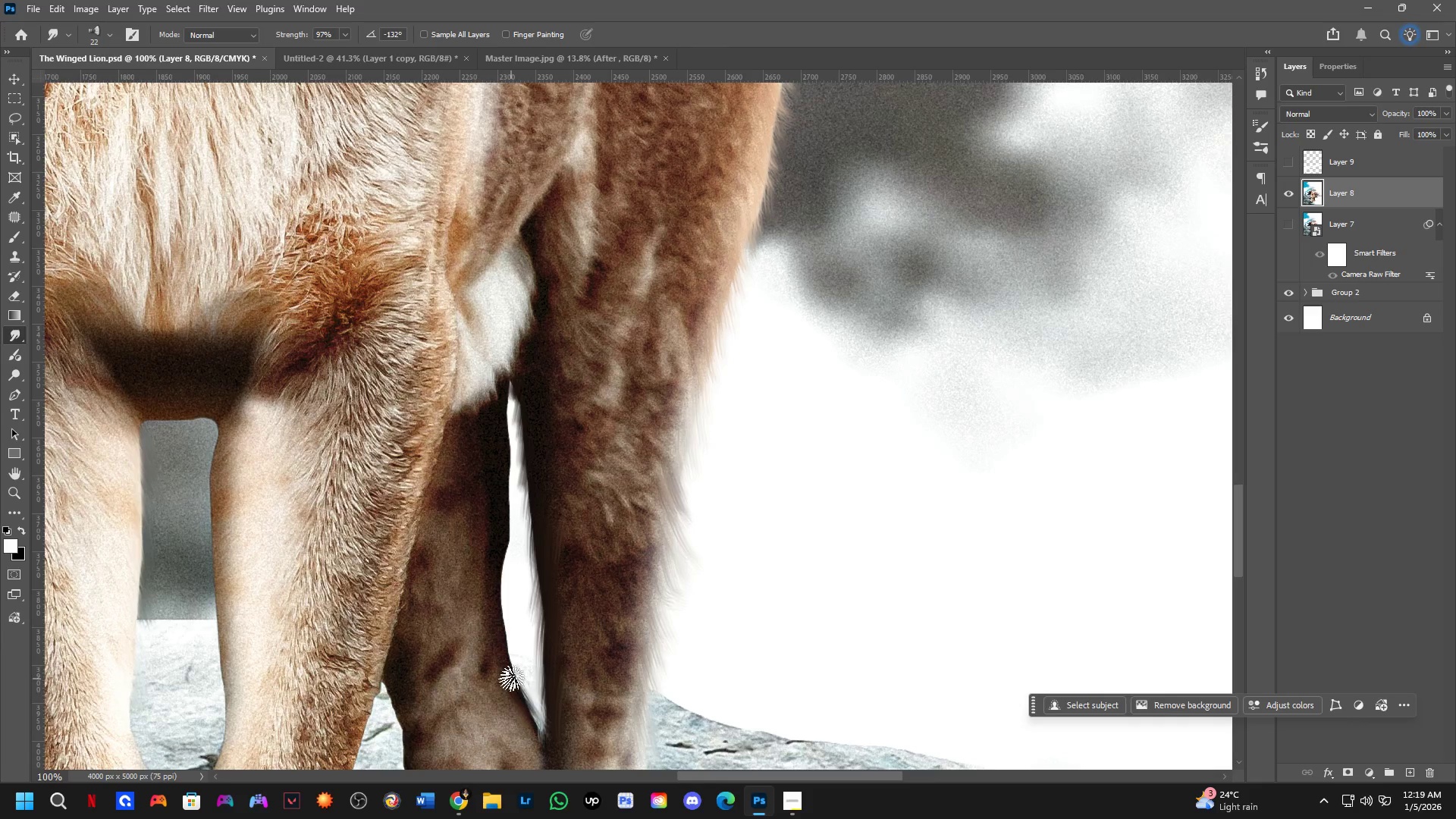 
left_click_drag(start_coordinate=[516, 686], to_coordinate=[526, 697])
 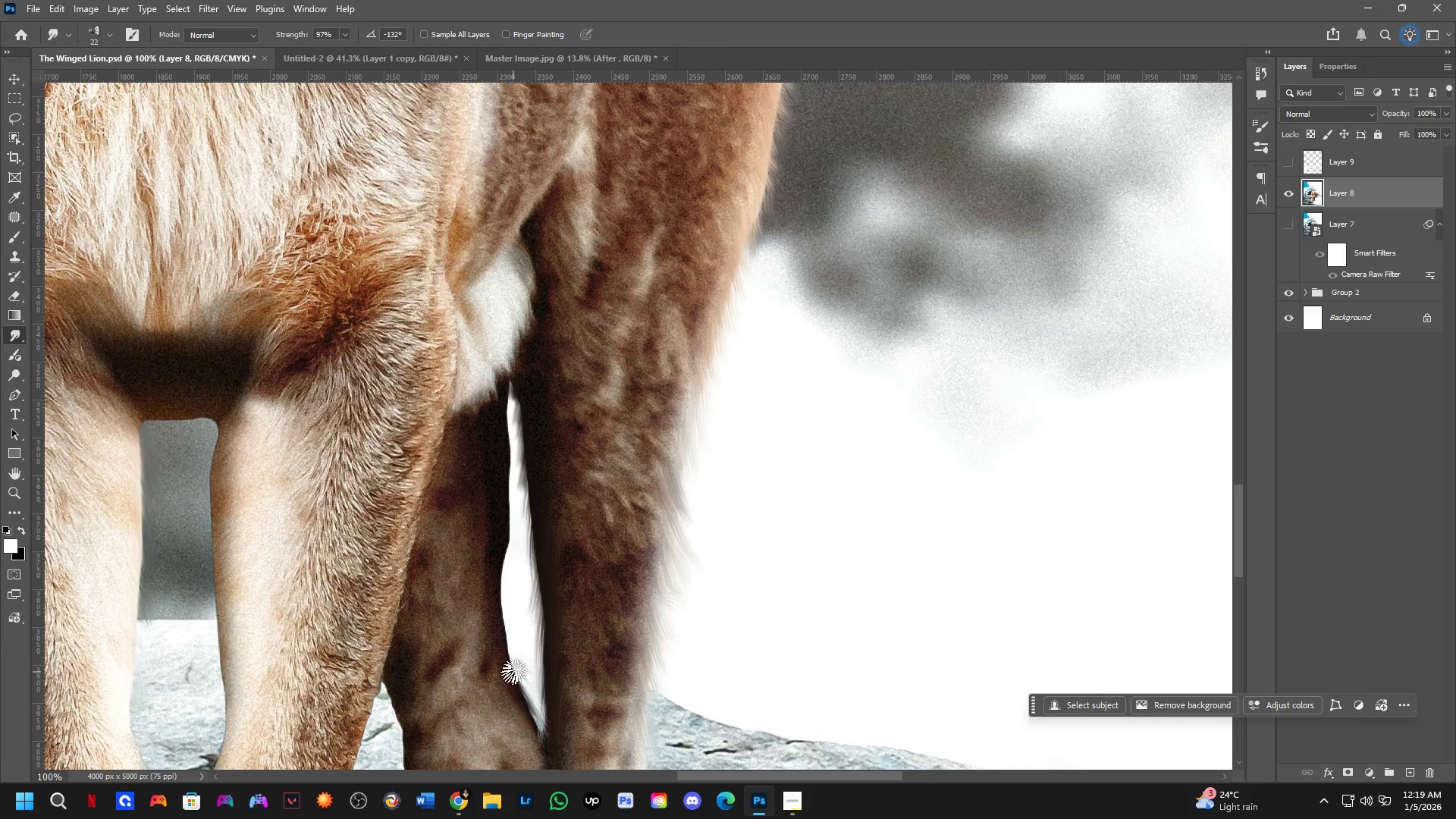 
left_click_drag(start_coordinate=[515, 674], to_coordinate=[522, 682])
 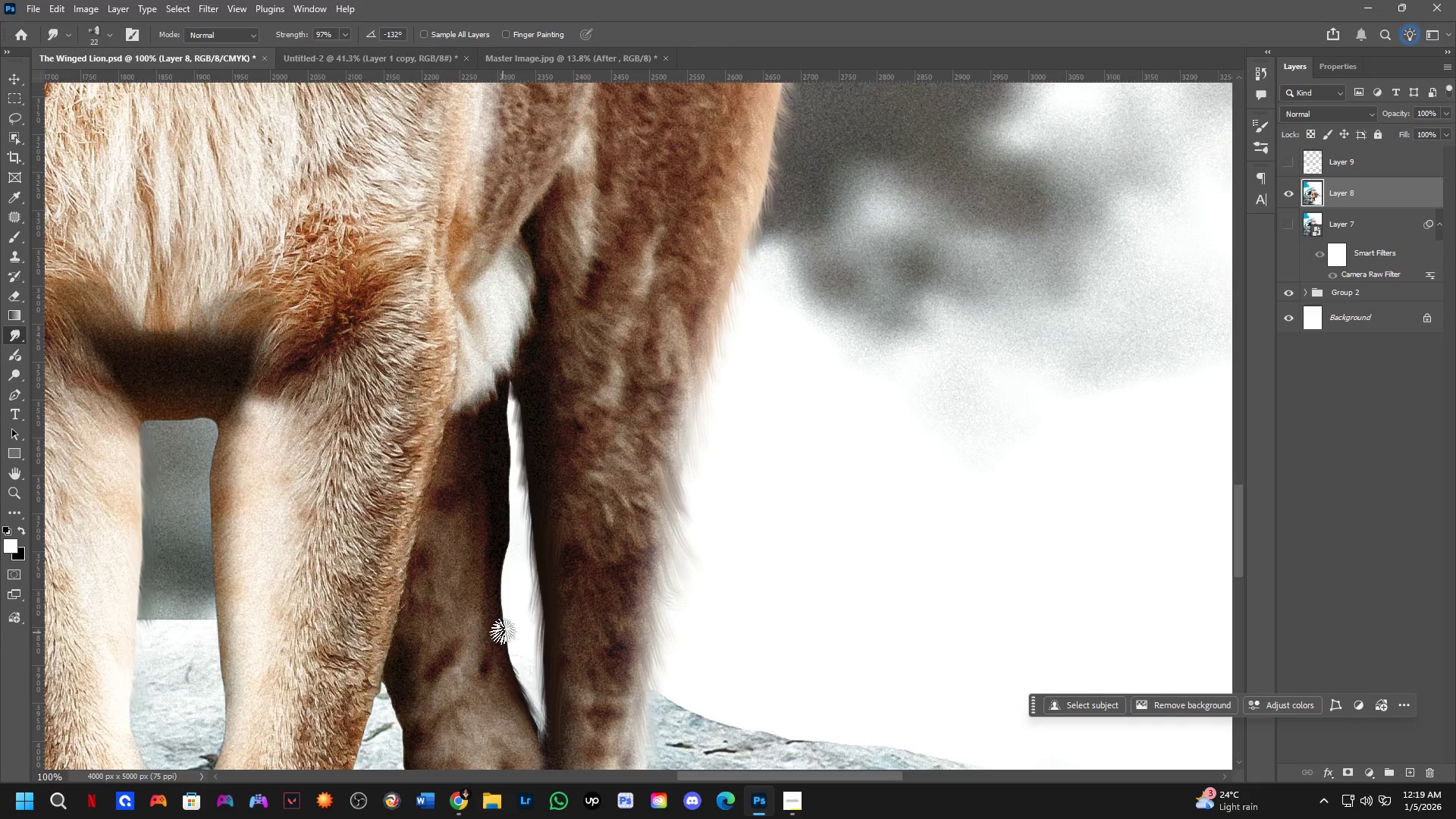 
left_click_drag(start_coordinate=[503, 634], to_coordinate=[515, 650])
 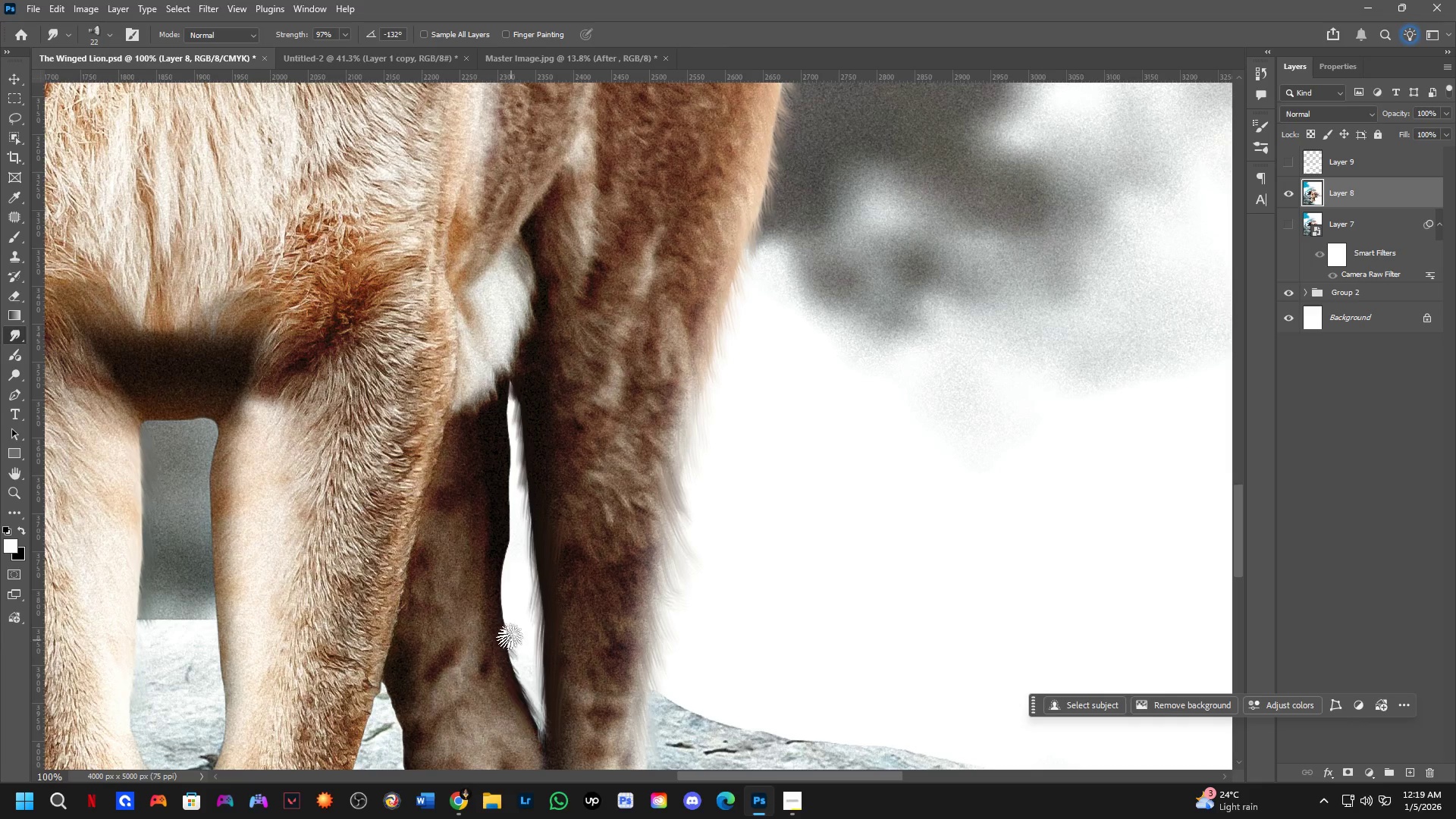 
left_click_drag(start_coordinate=[502, 618], to_coordinate=[513, 644])
 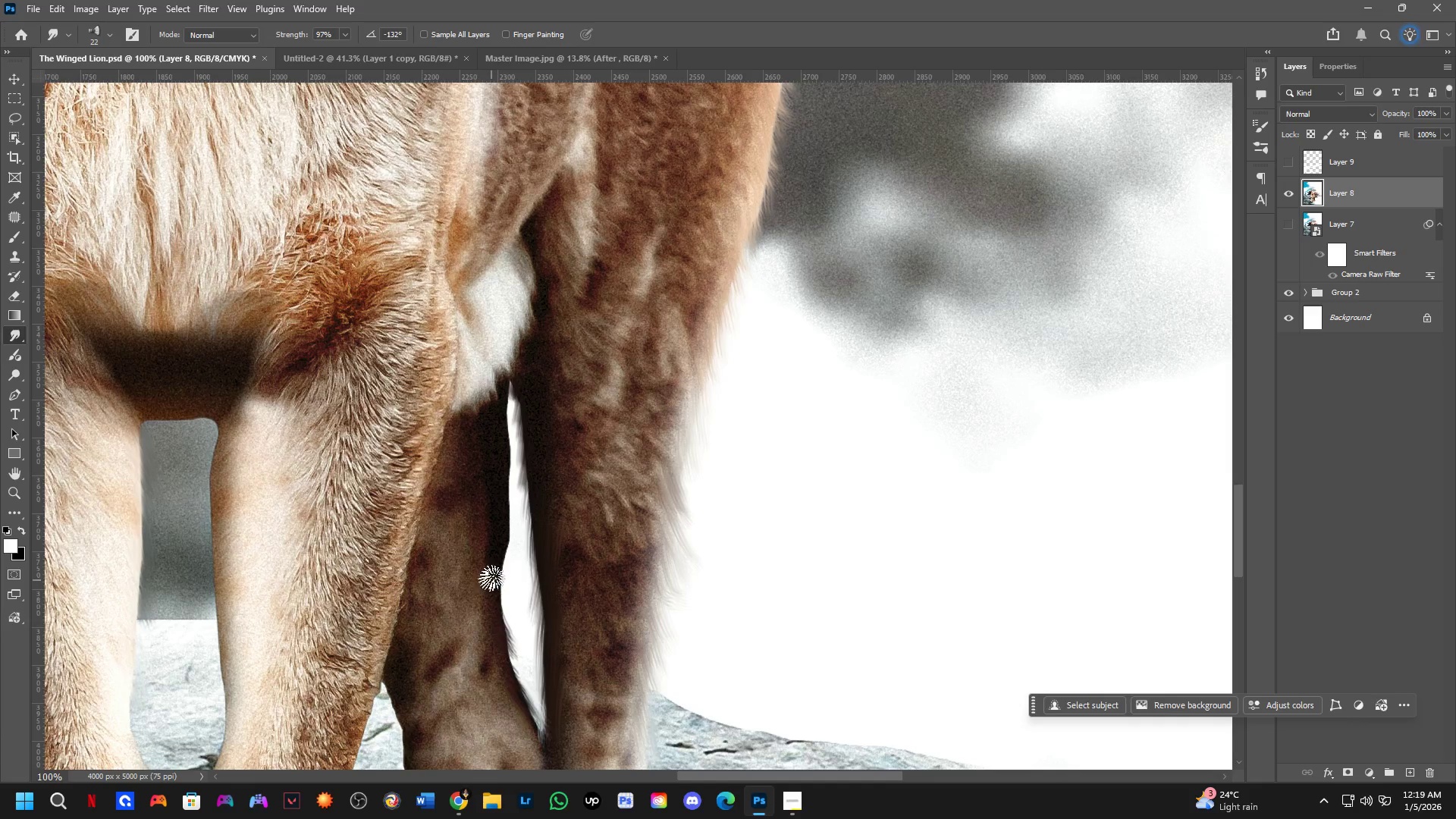 
left_click_drag(start_coordinate=[495, 584], to_coordinate=[513, 611])
 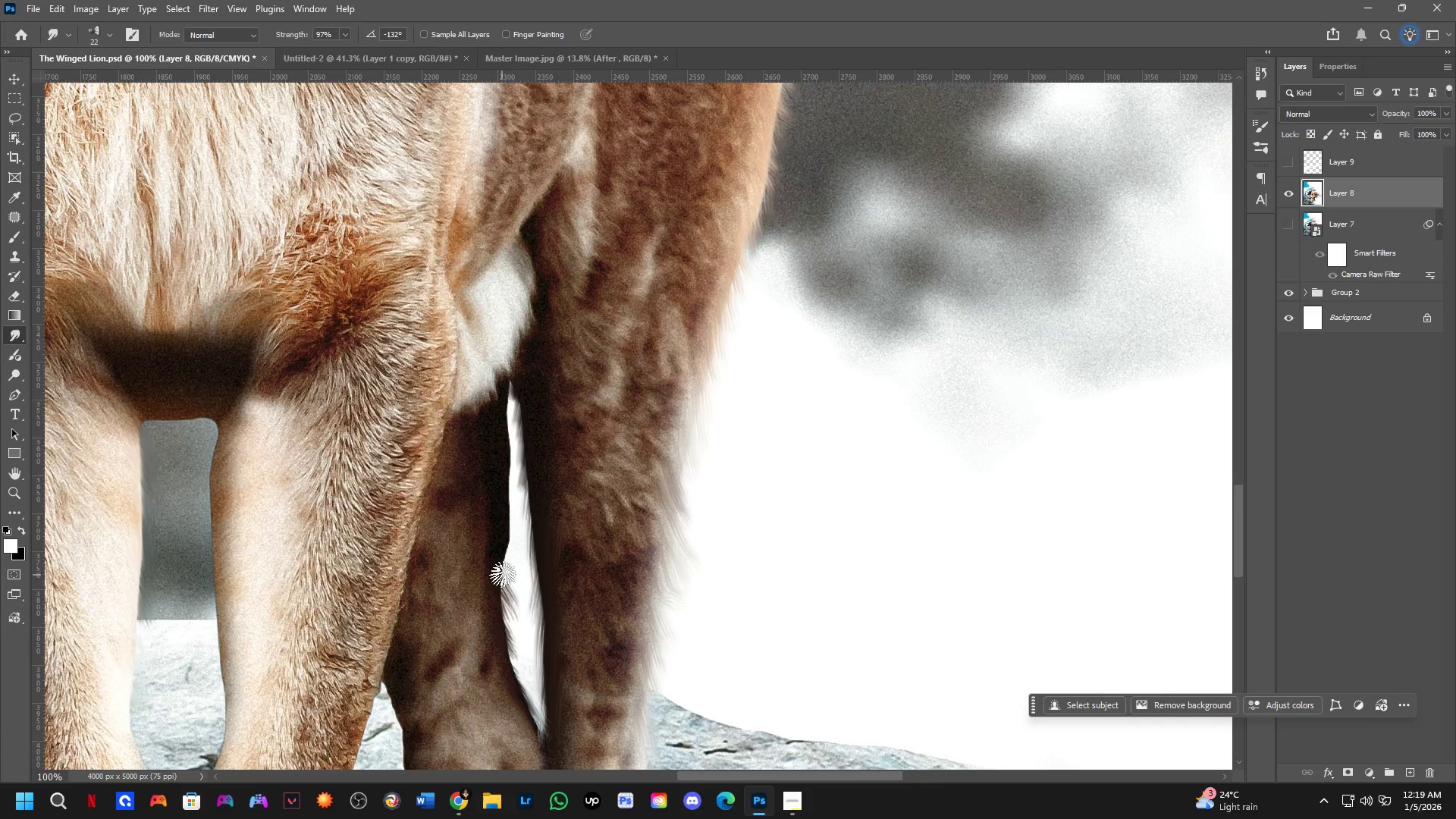 
left_click_drag(start_coordinate=[500, 589], to_coordinate=[500, 611])
 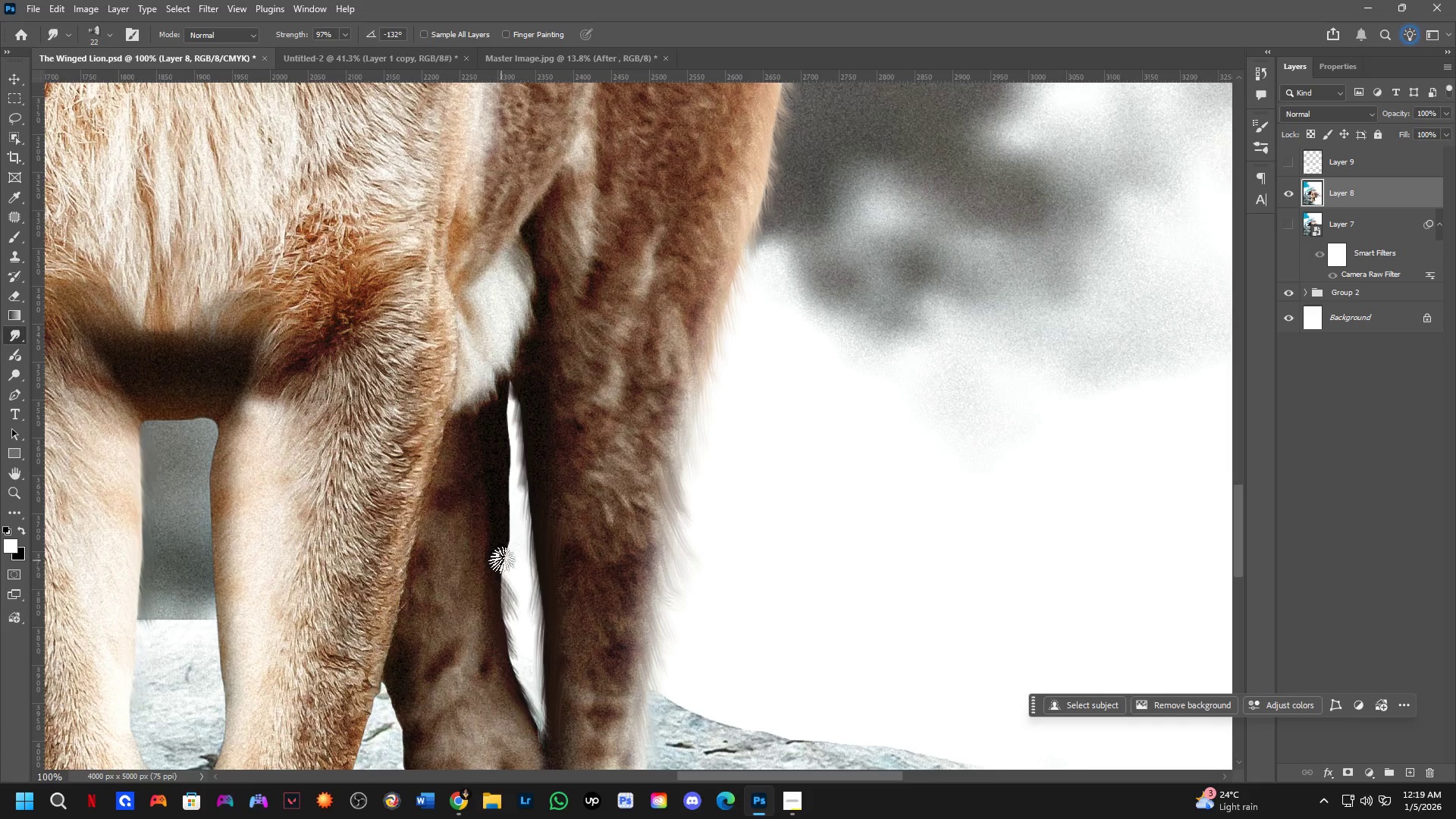 
left_click_drag(start_coordinate=[501, 565], to_coordinate=[505, 588])
 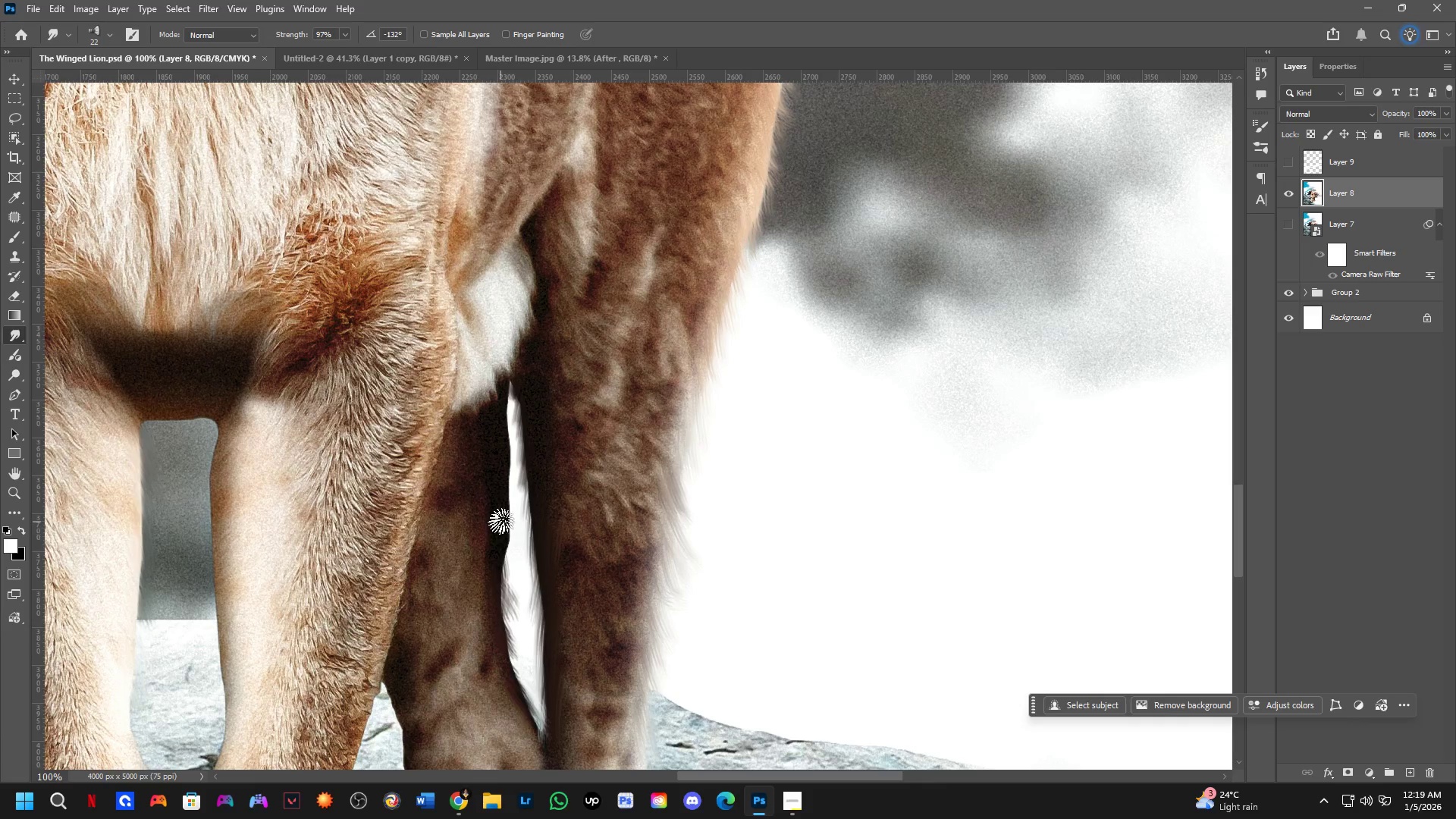 
left_click_drag(start_coordinate=[500, 530], to_coordinate=[507, 561])
 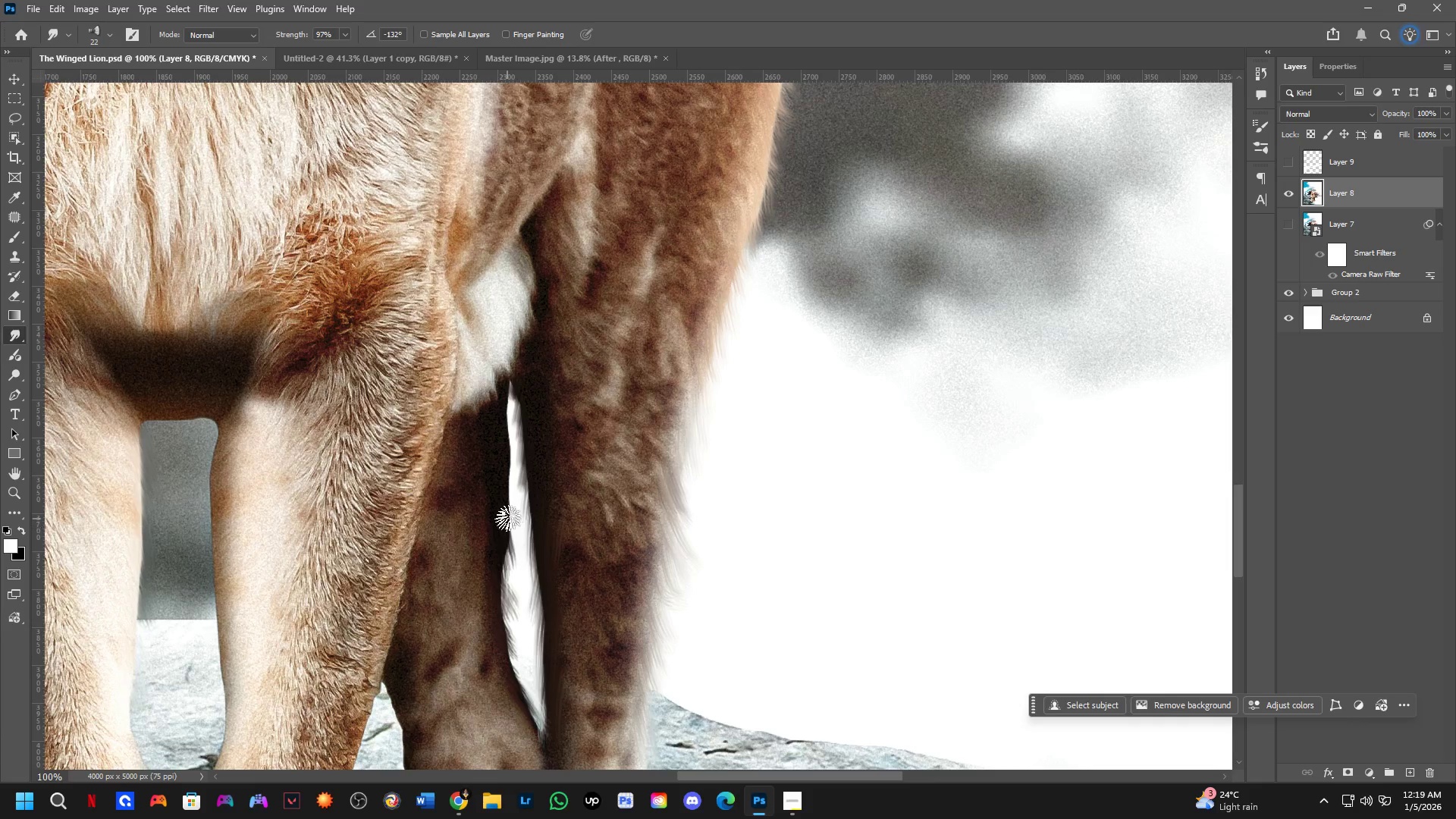 
left_click_drag(start_coordinate=[507, 529], to_coordinate=[508, 544])
 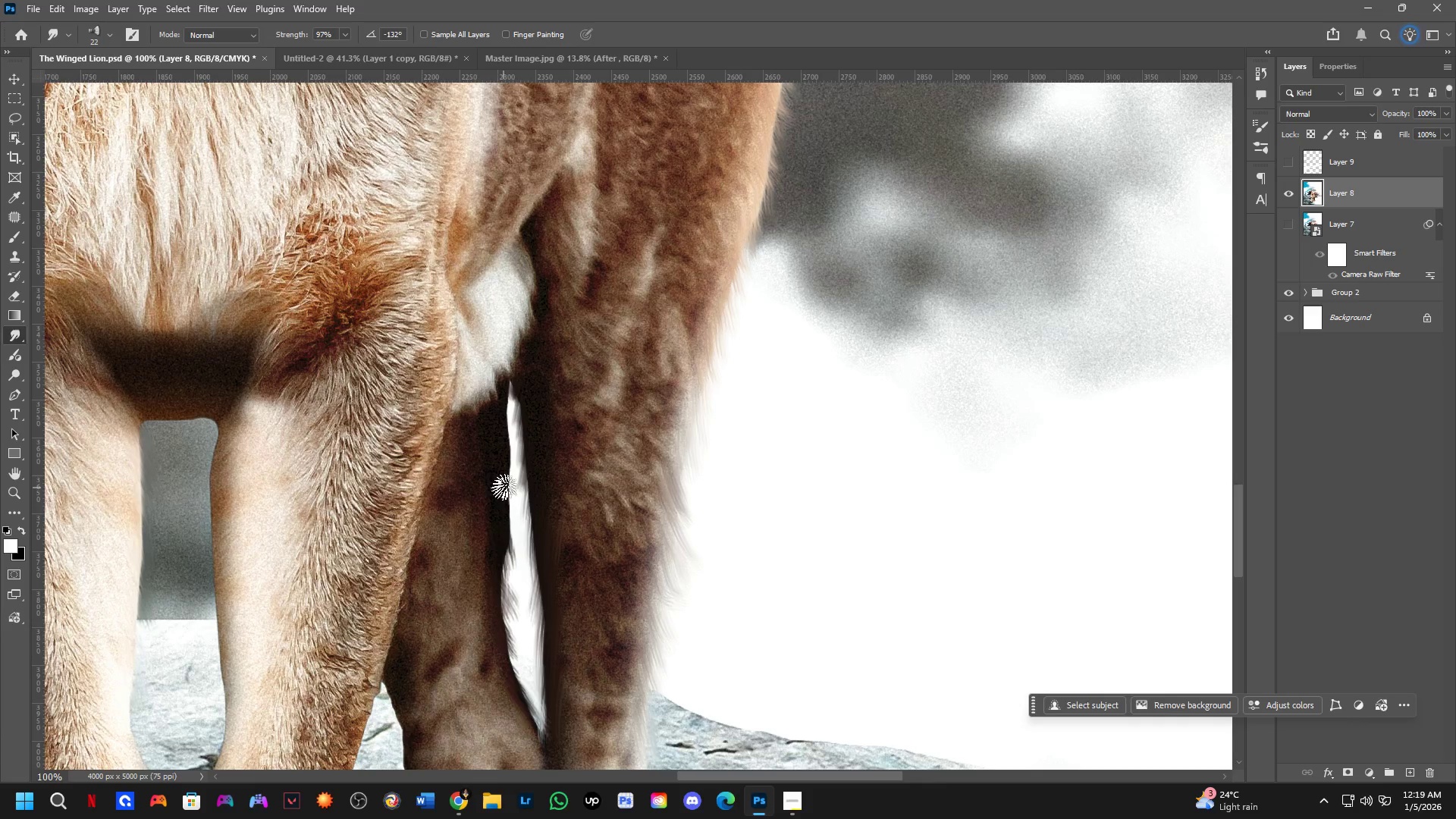 
left_click_drag(start_coordinate=[505, 507], to_coordinate=[510, 531])
 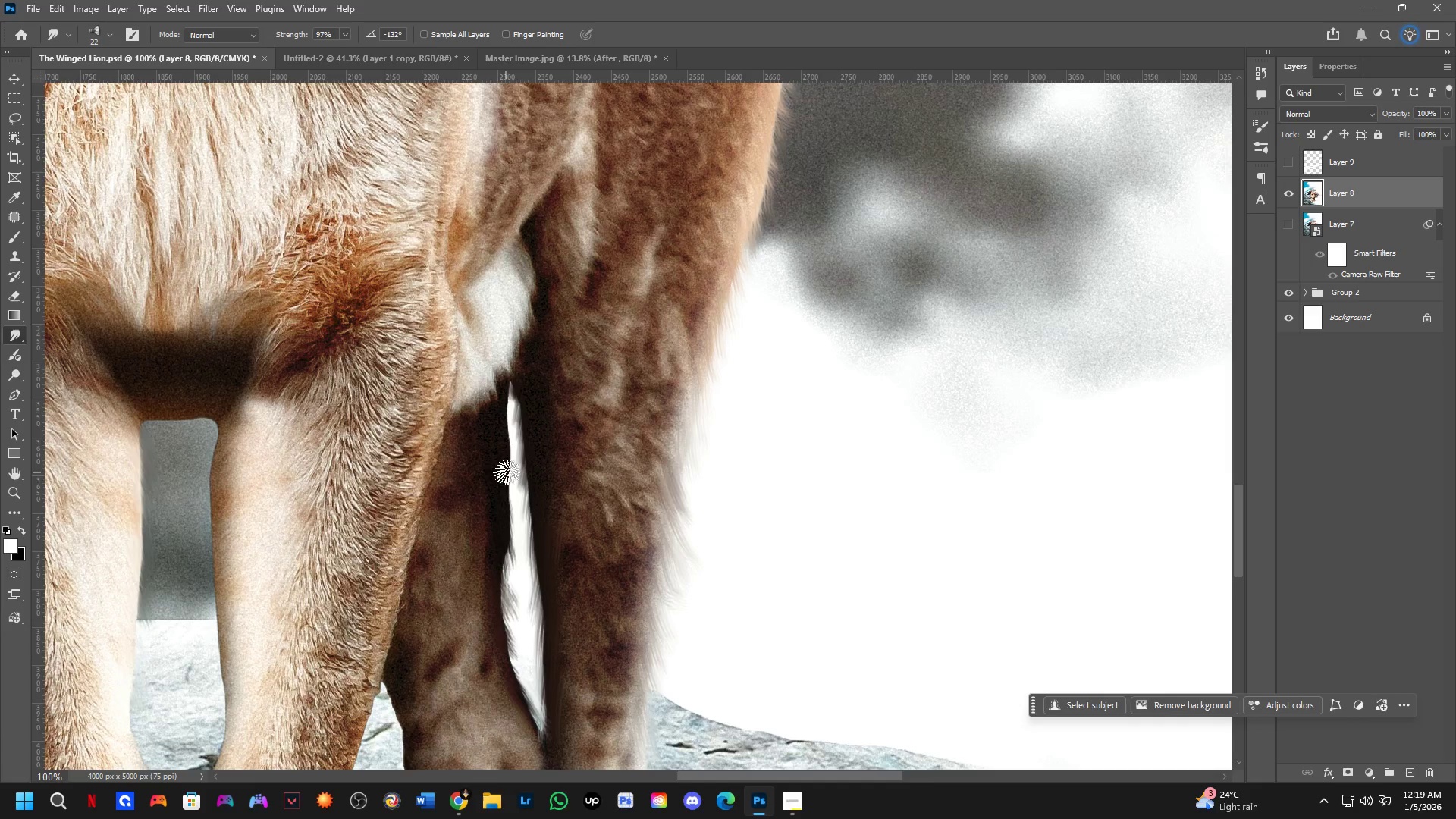 
left_click_drag(start_coordinate=[507, 481], to_coordinate=[516, 517])
 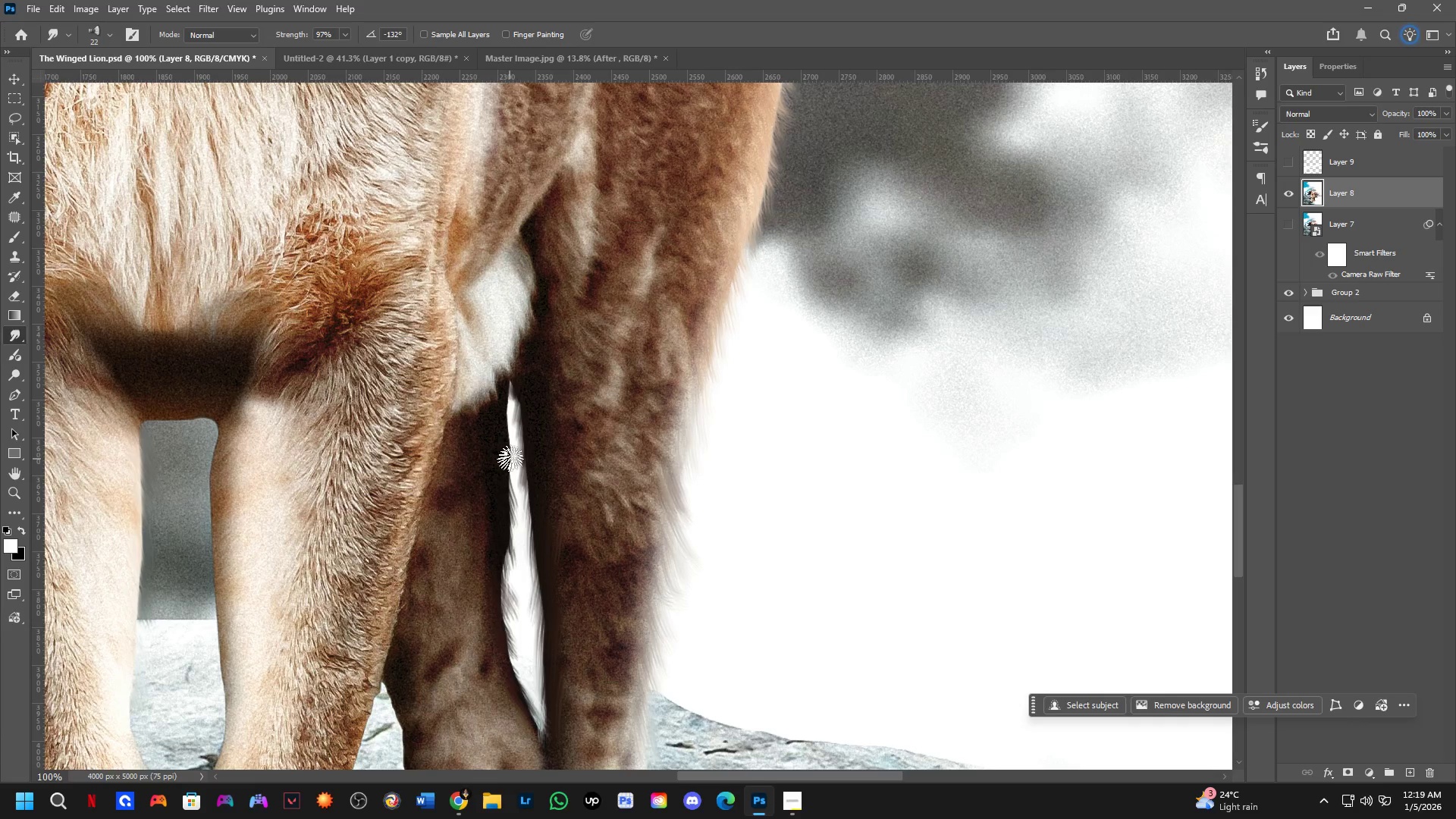 
left_click_drag(start_coordinate=[510, 463], to_coordinate=[516, 497])
 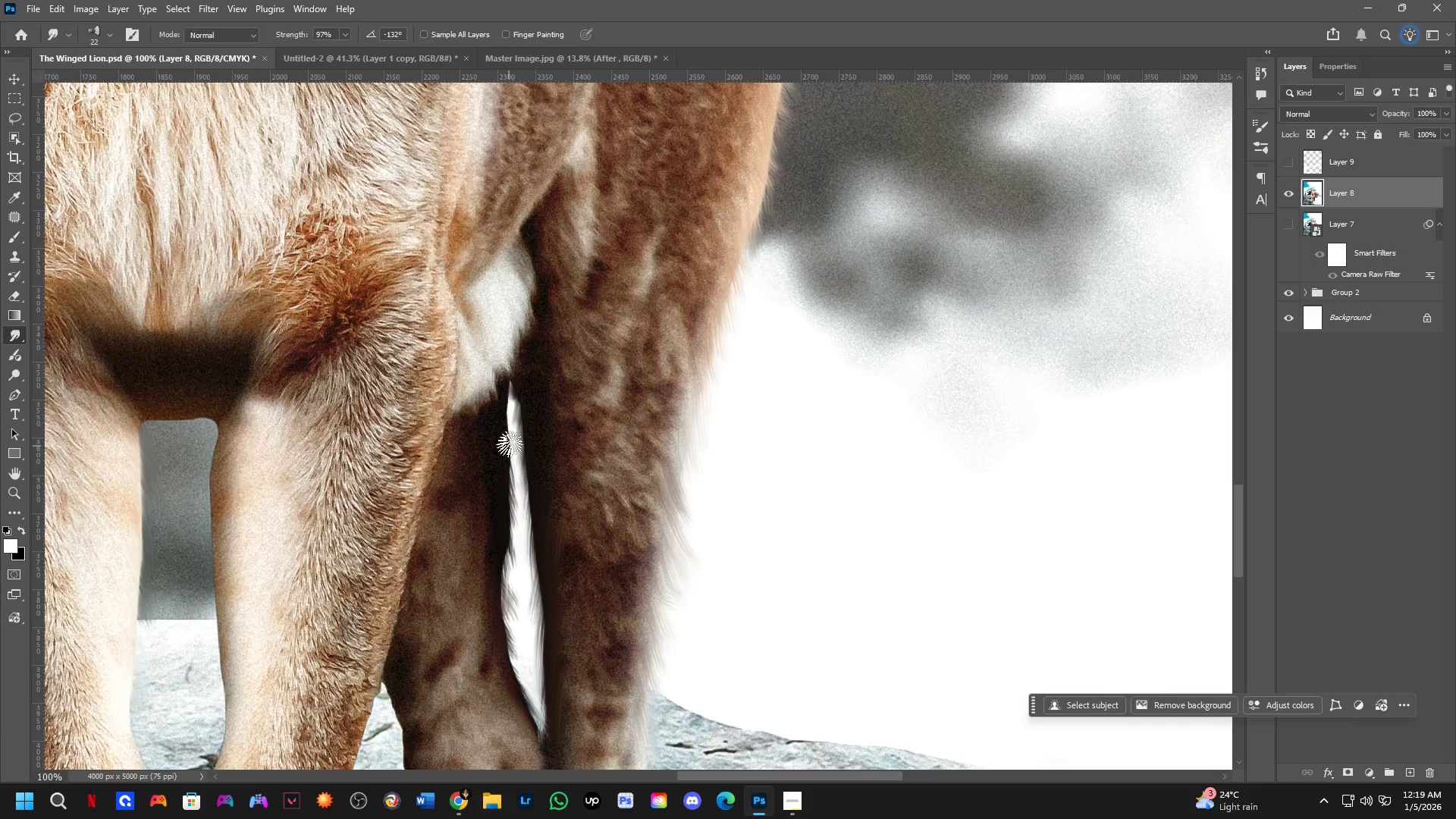 
left_click_drag(start_coordinate=[509, 448], to_coordinate=[513, 479])
 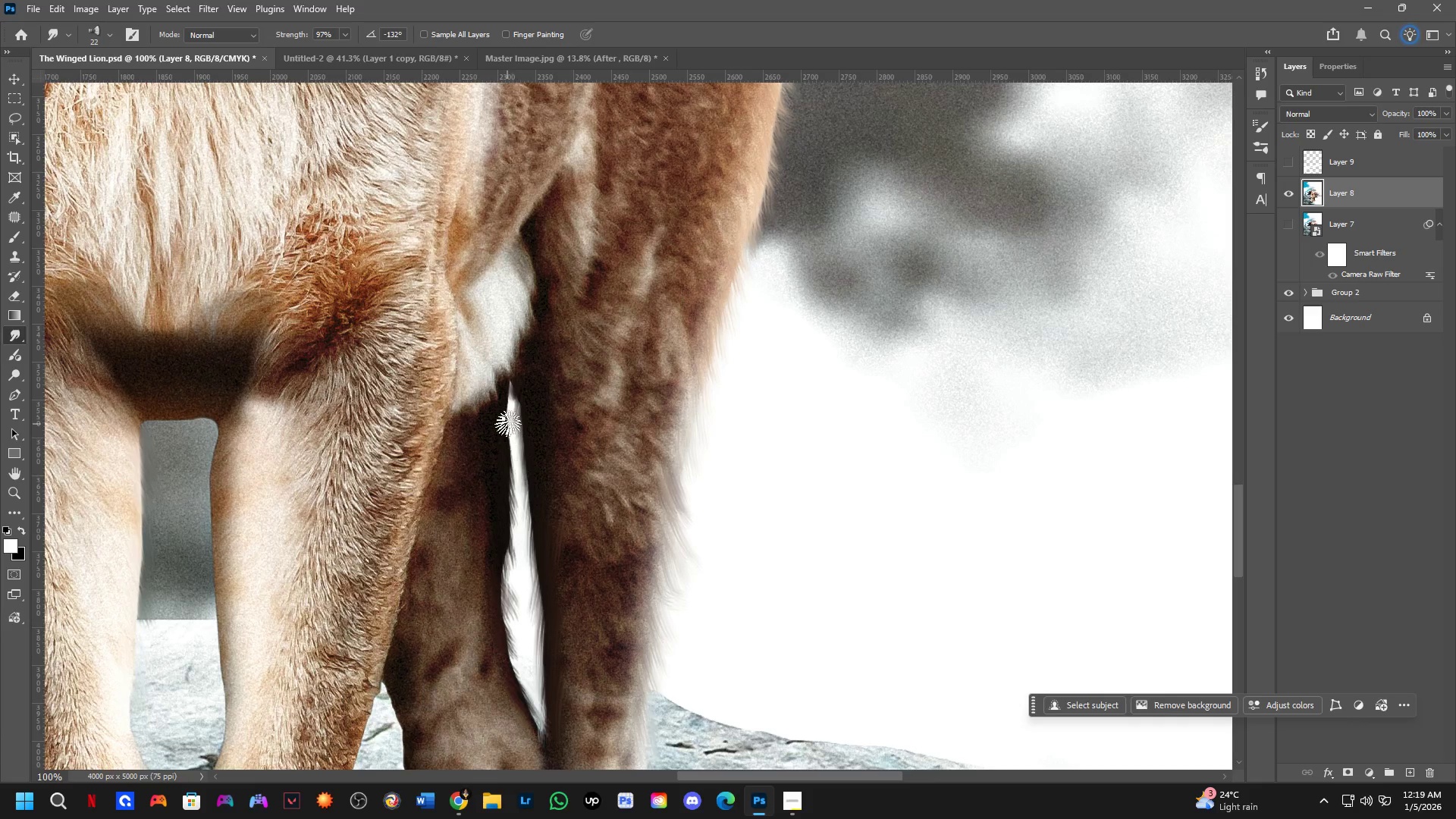 
left_click_drag(start_coordinate=[507, 430], to_coordinate=[511, 458])
 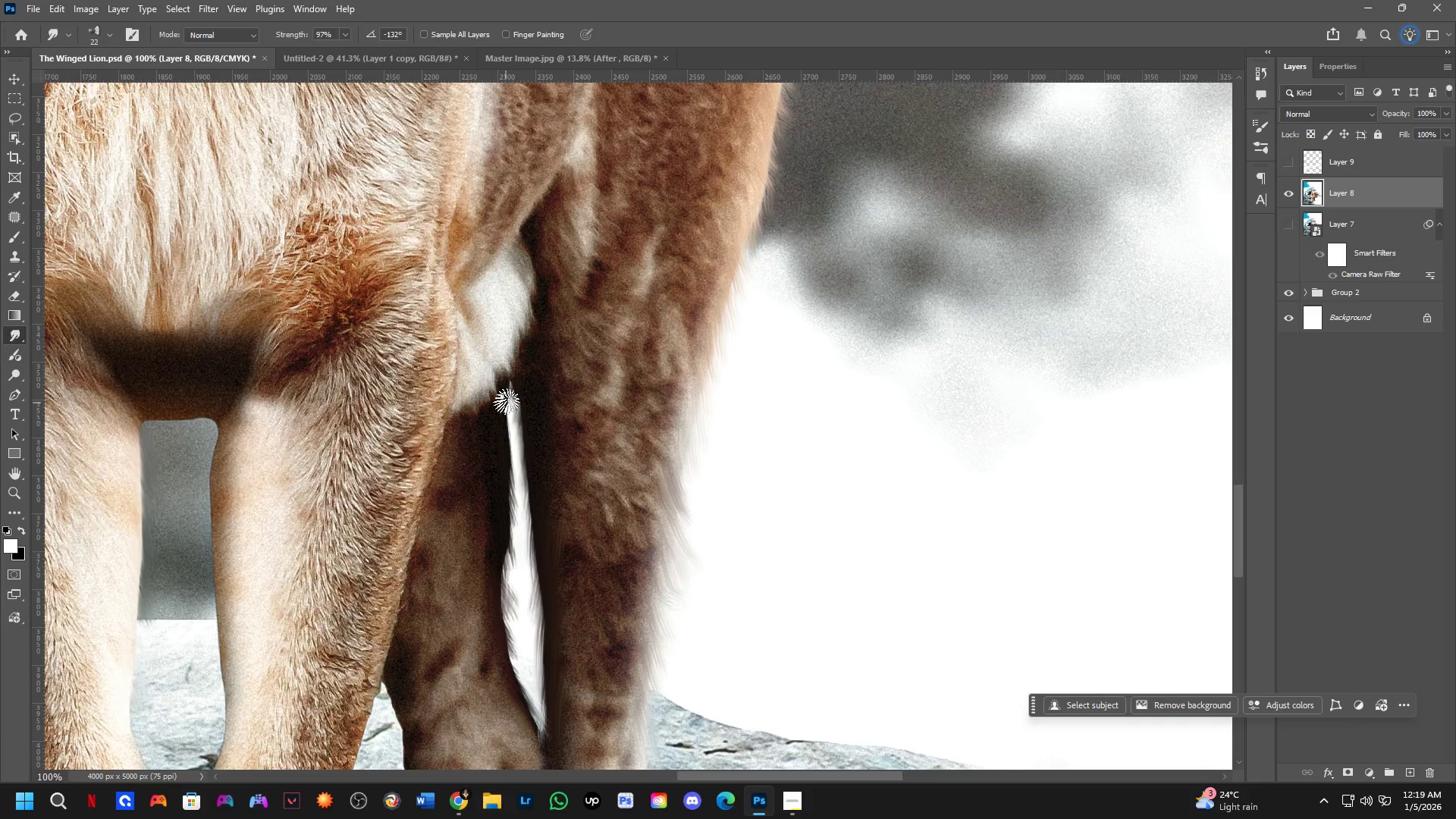 
left_click_drag(start_coordinate=[506, 406], to_coordinate=[512, 433])
 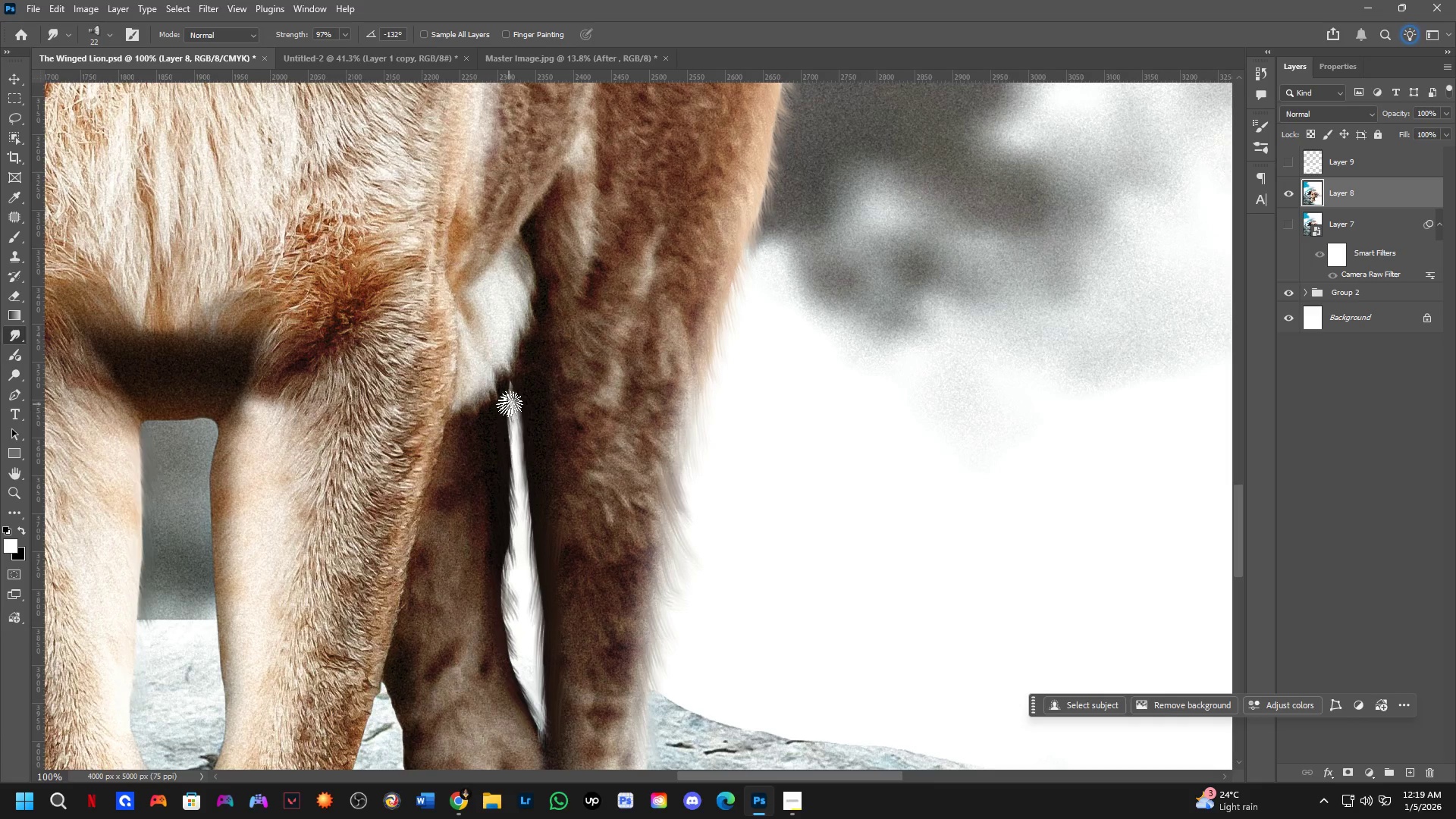 
left_click_drag(start_coordinate=[509, 408], to_coordinate=[513, 440])
 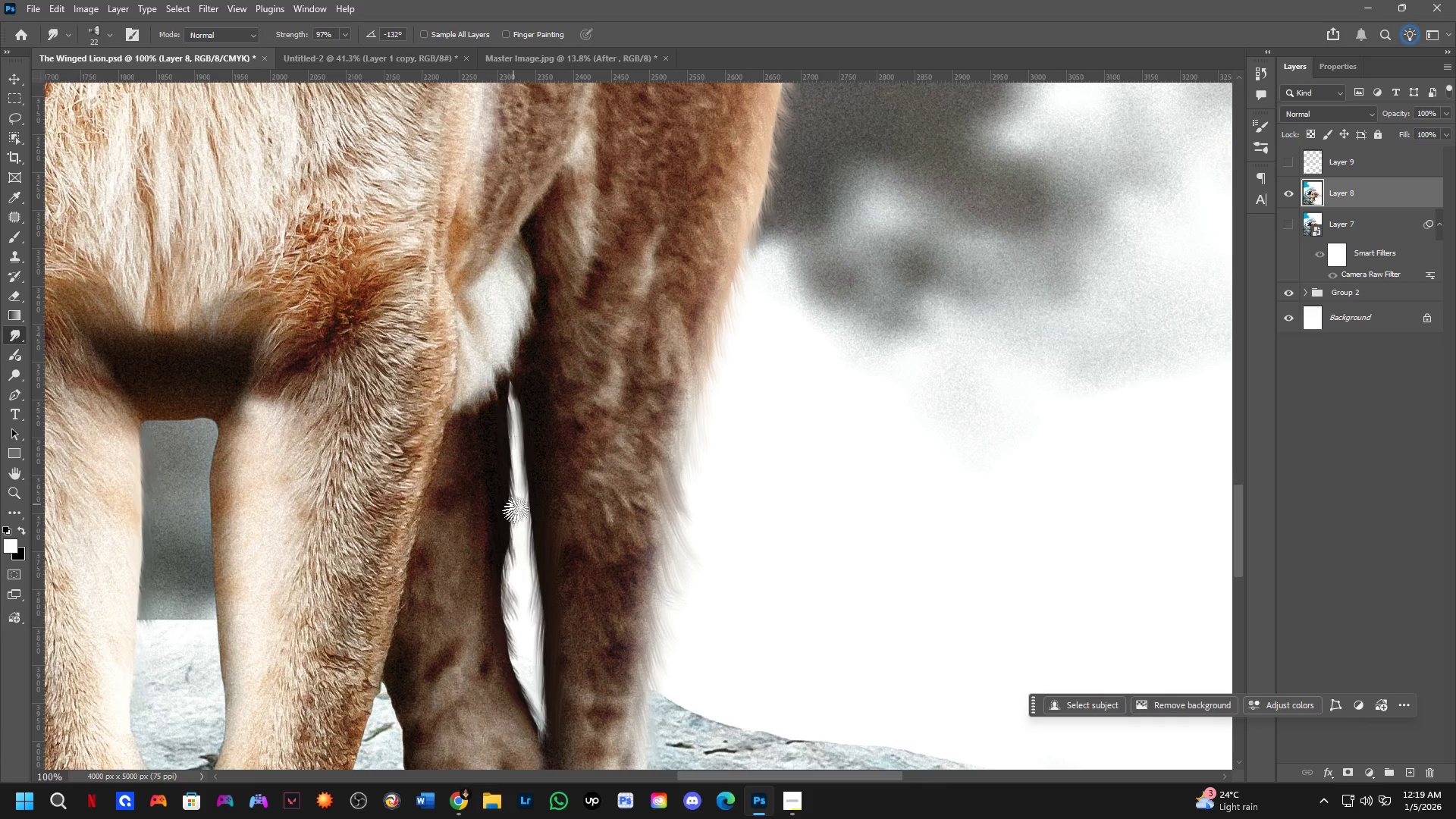 
key(Shift+ShiftLeft)
 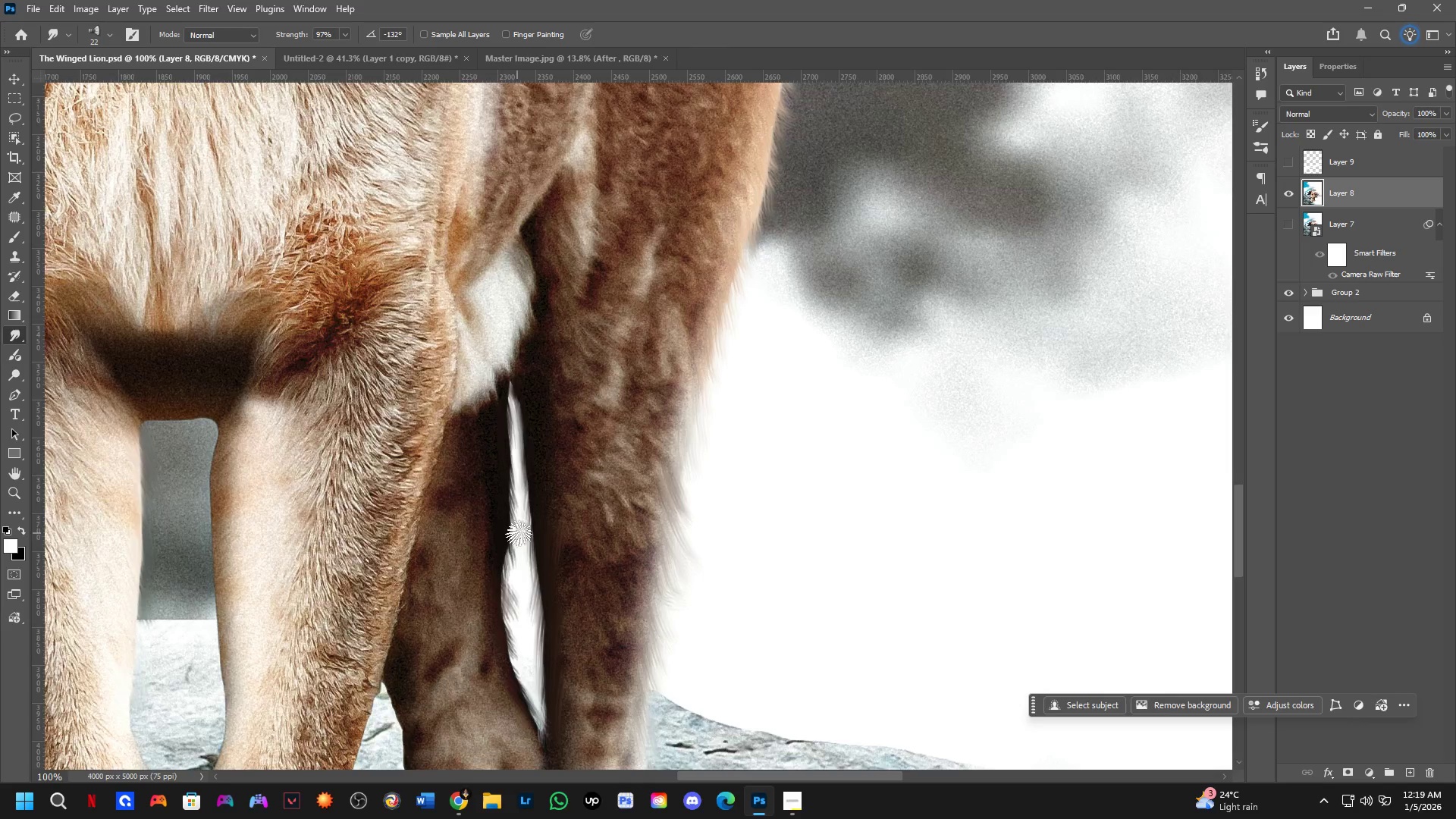 
key(Shift+ShiftLeft)
 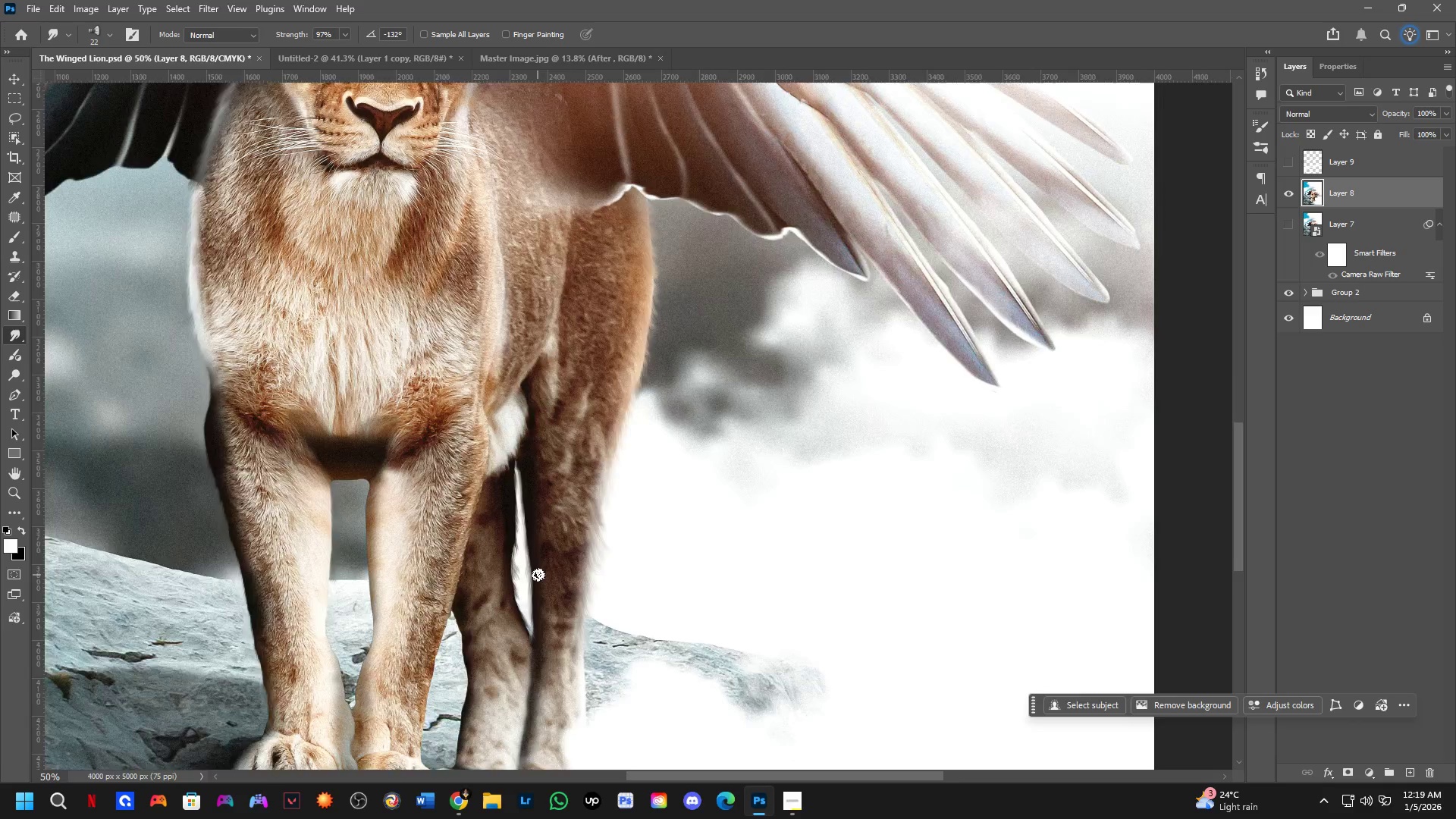 
scroll: coordinate [538, 575], scroll_direction: down, amount: 4.0
 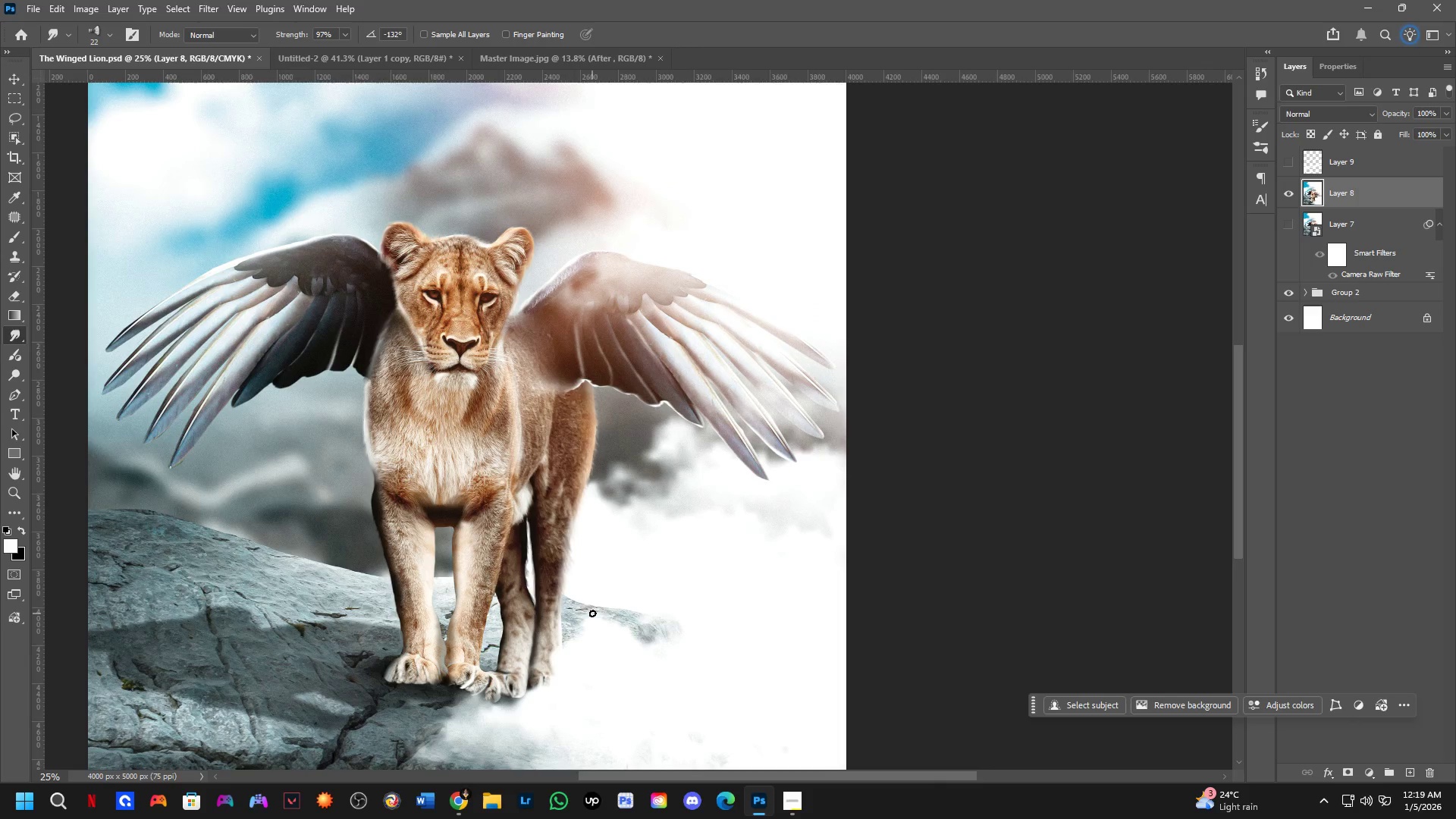 
key(Alt+AltLeft)
 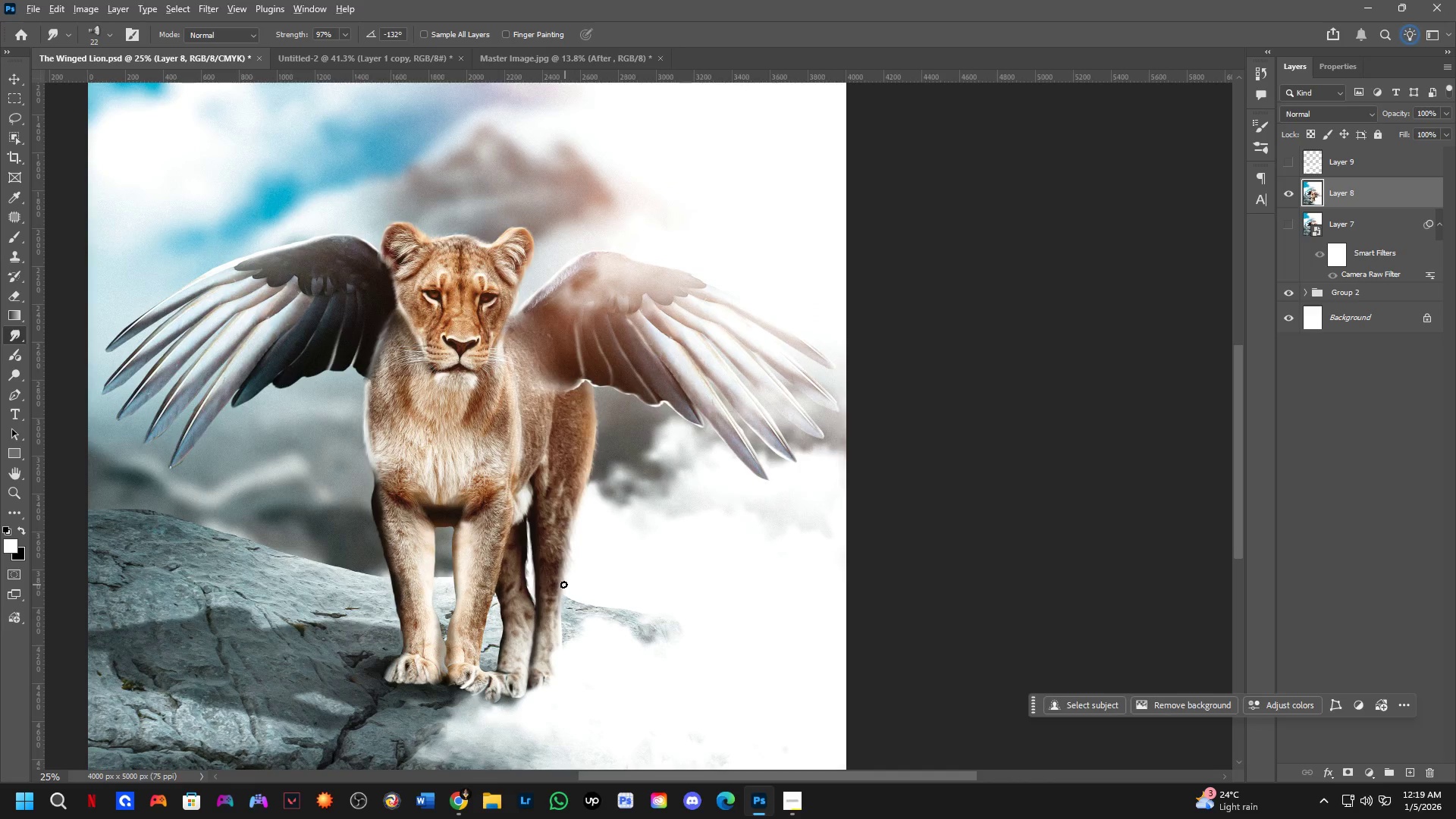 
key(Alt+Tab)